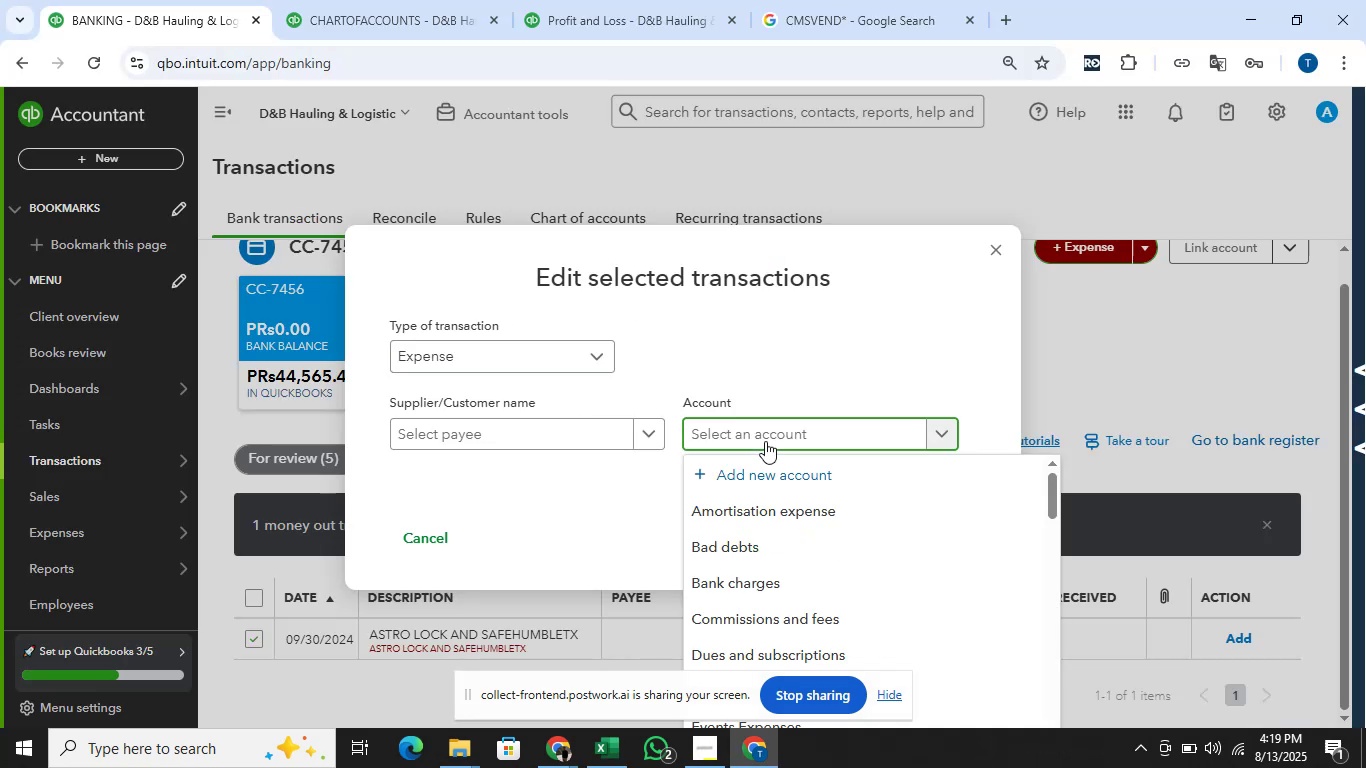 
type(emergency)
 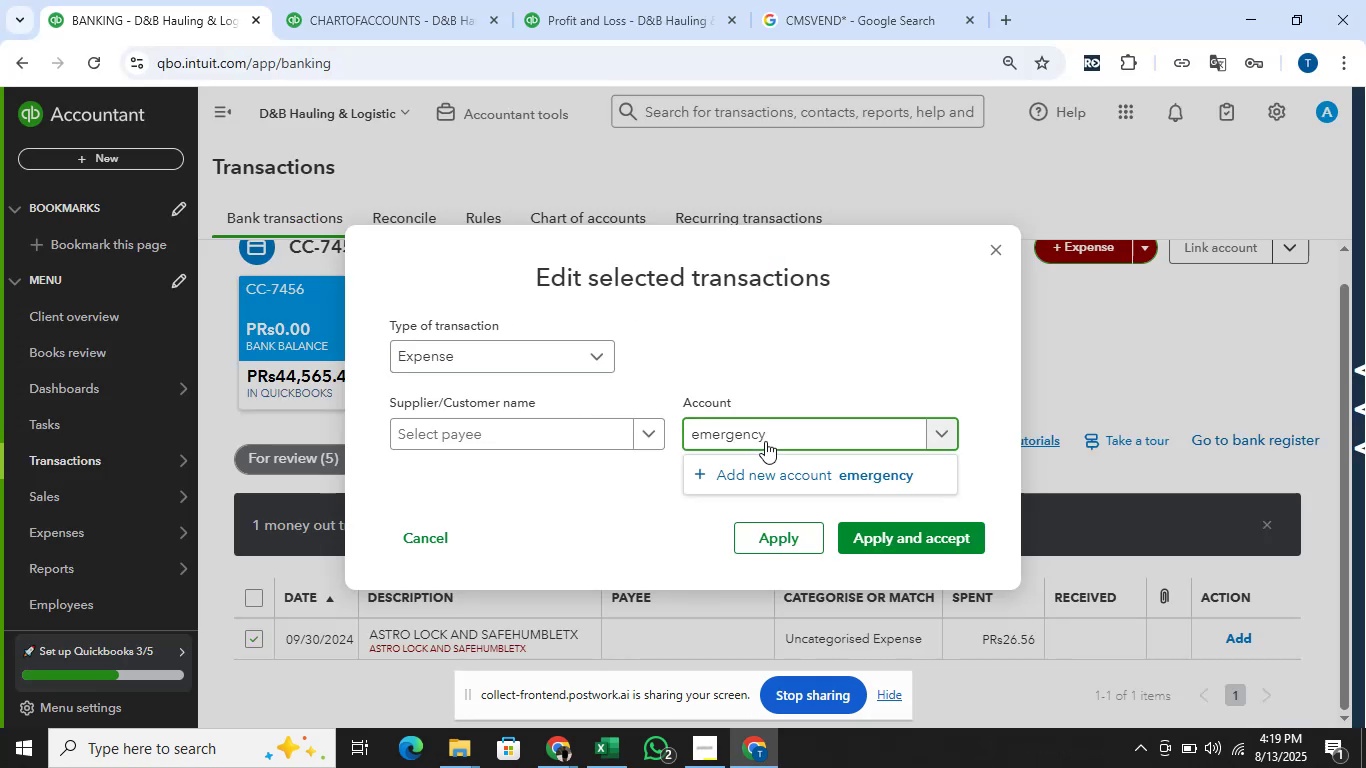 
hold_key(key=Backspace, duration=0.98)
 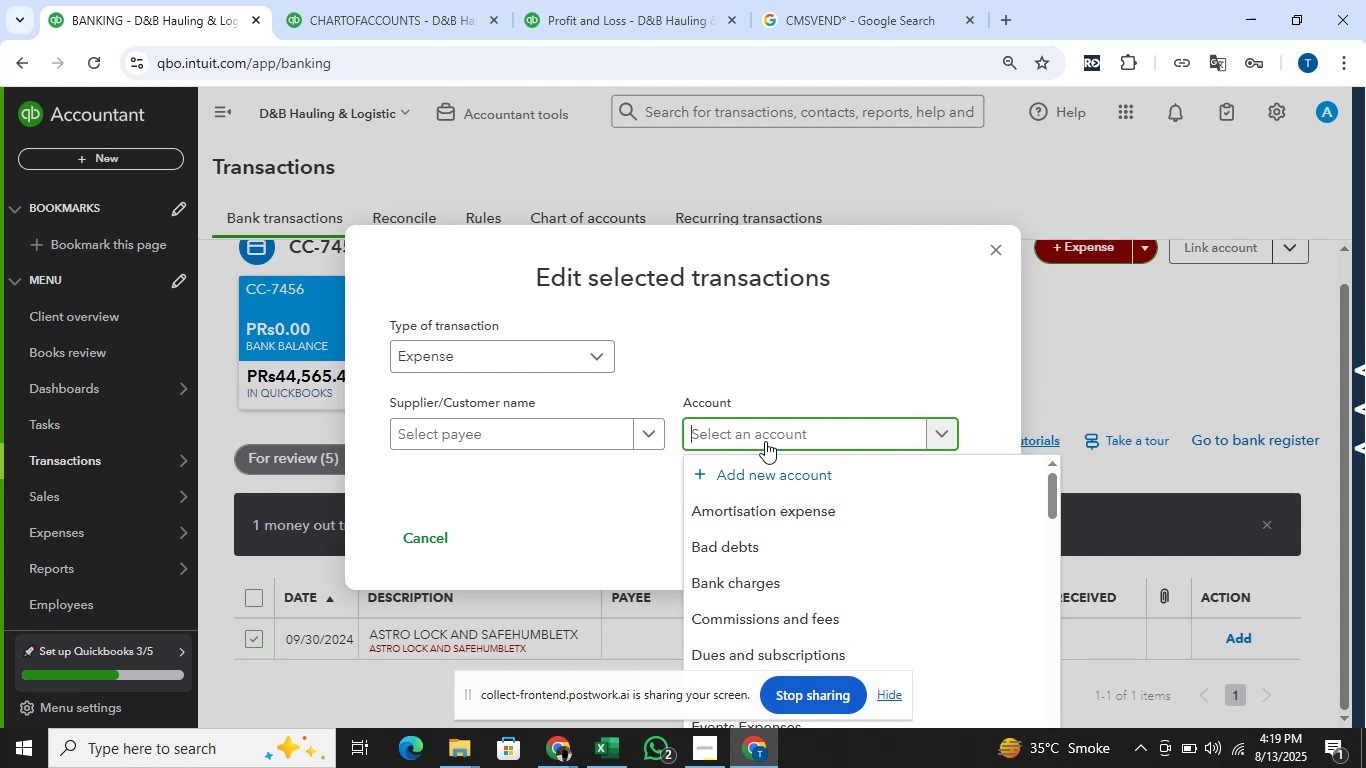 
type(Emergency Services)
 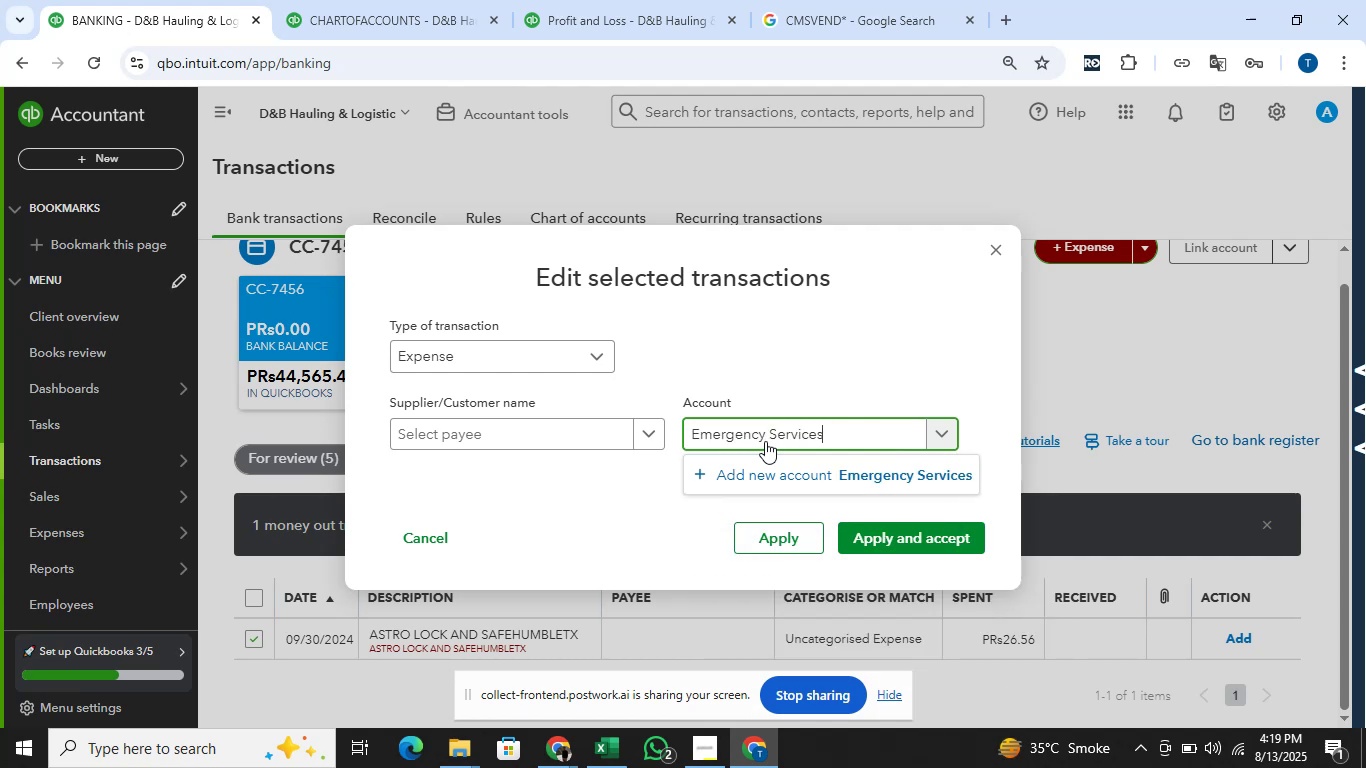 
key(Enter)
 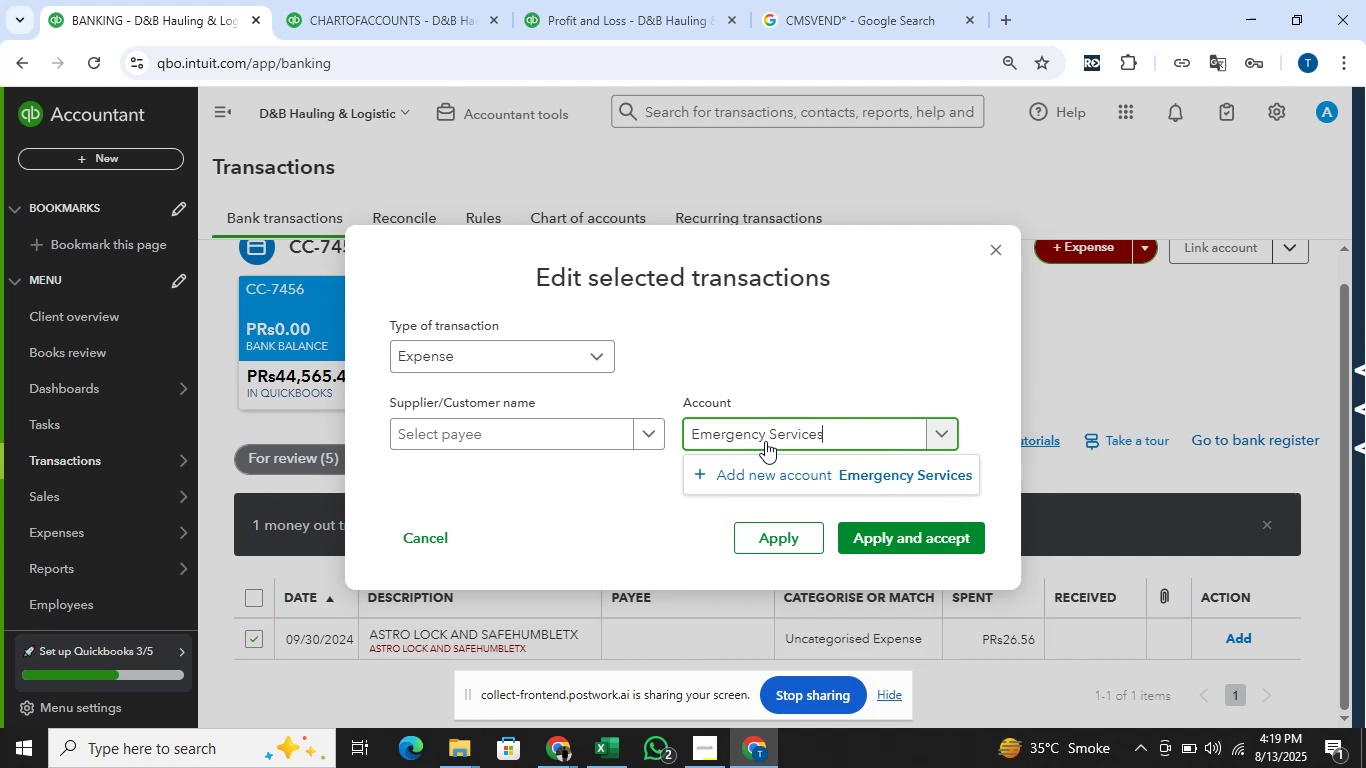 
left_click([792, 491])
 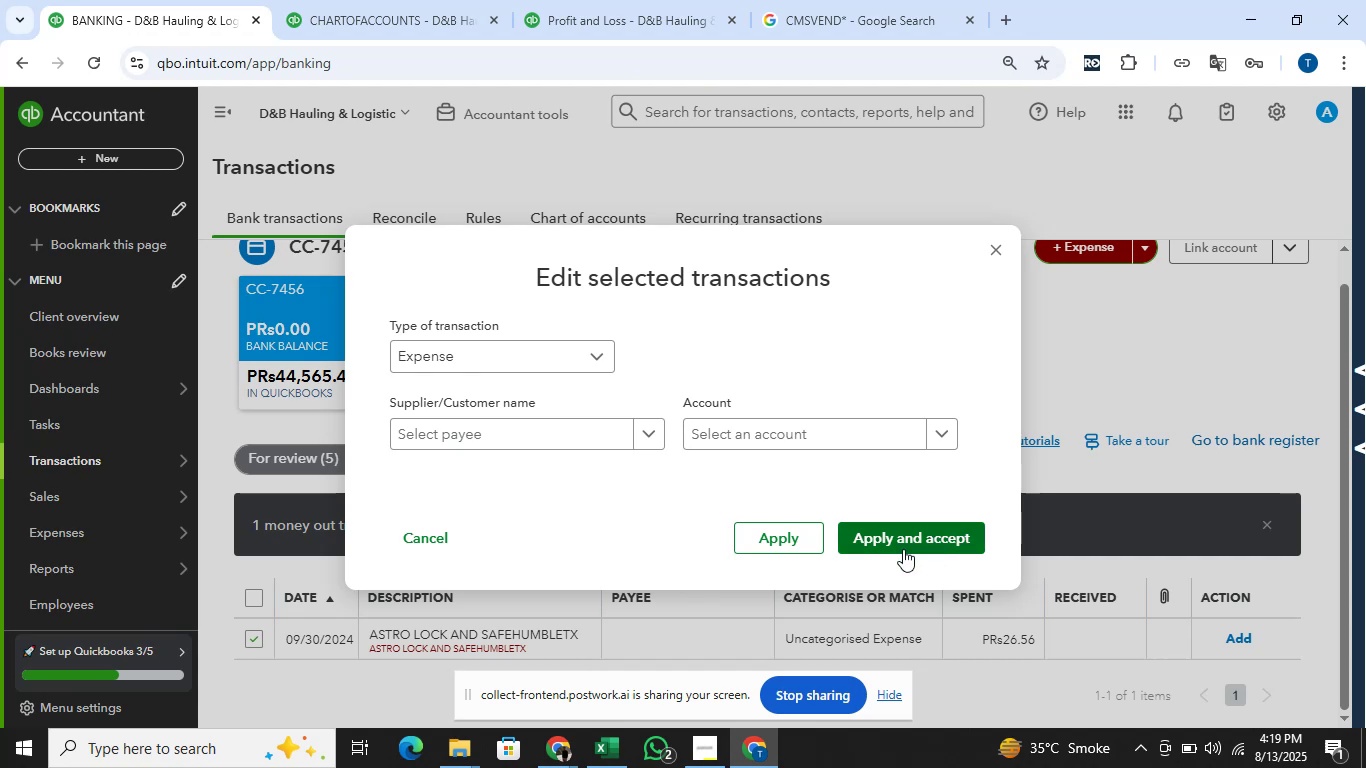 
wait(5.34)
 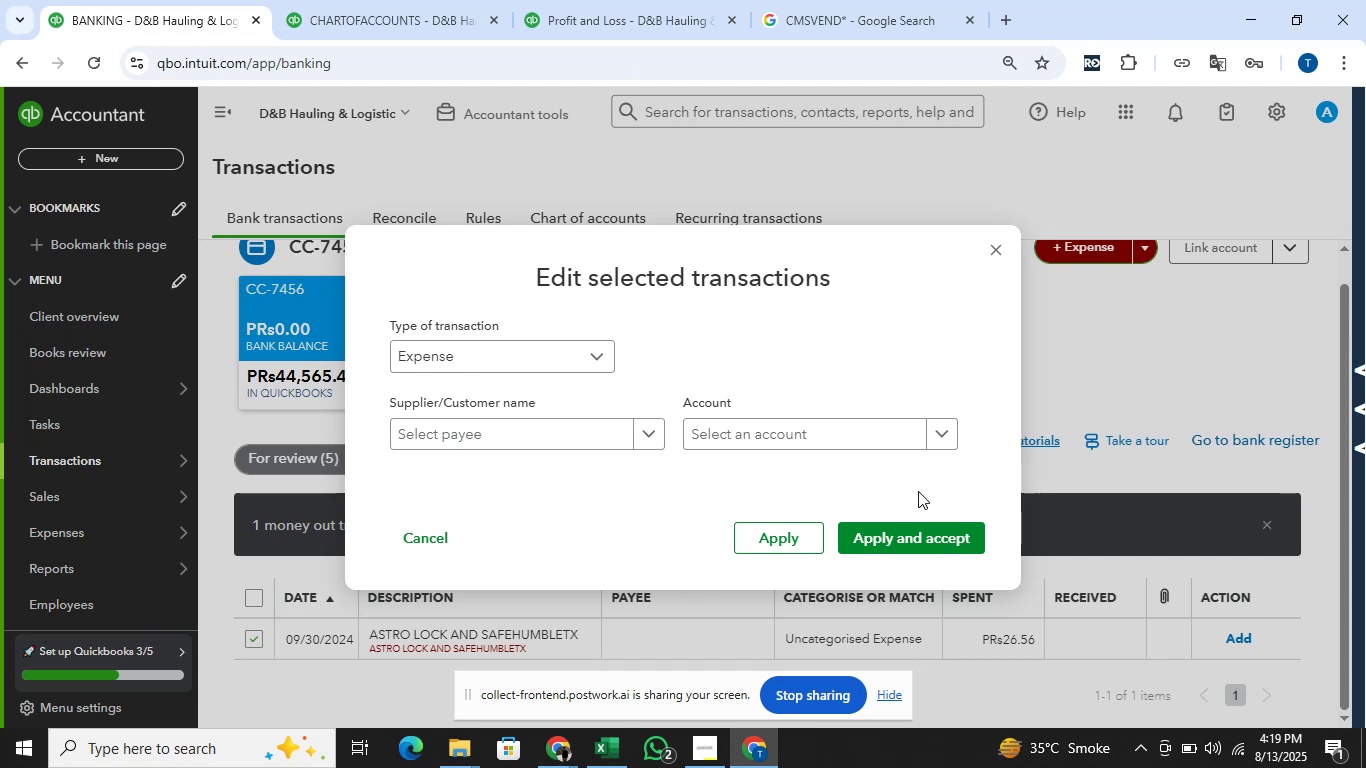 
left_click([807, 431])
 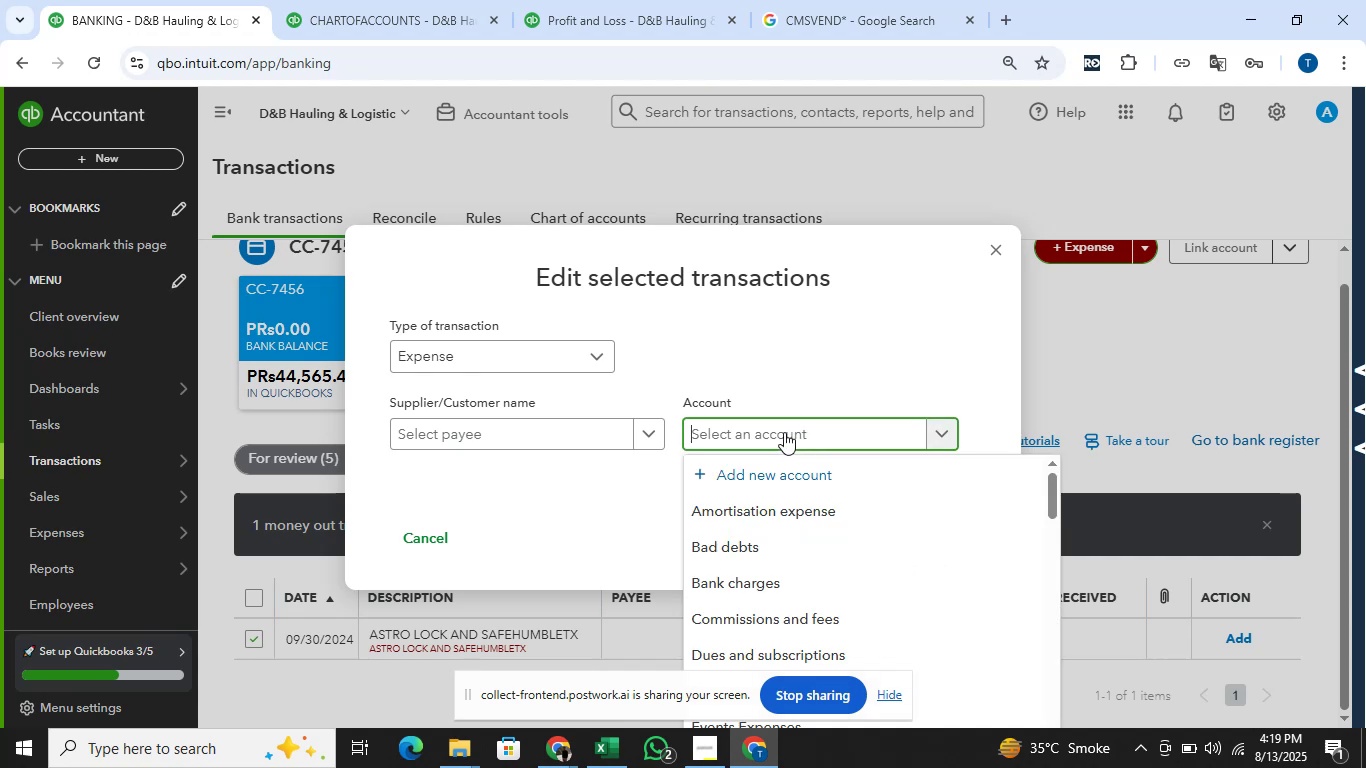 
type(Emergency Services)
 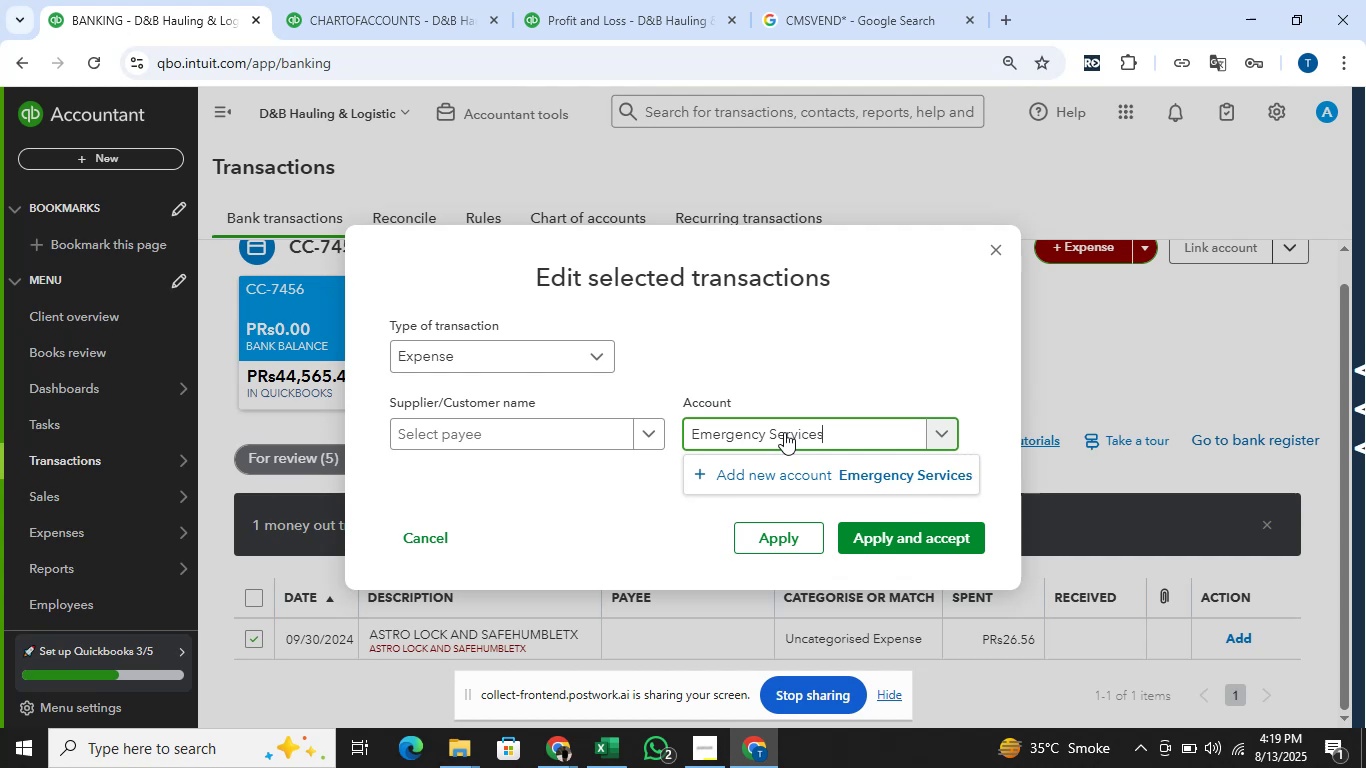 
left_click([775, 459])
 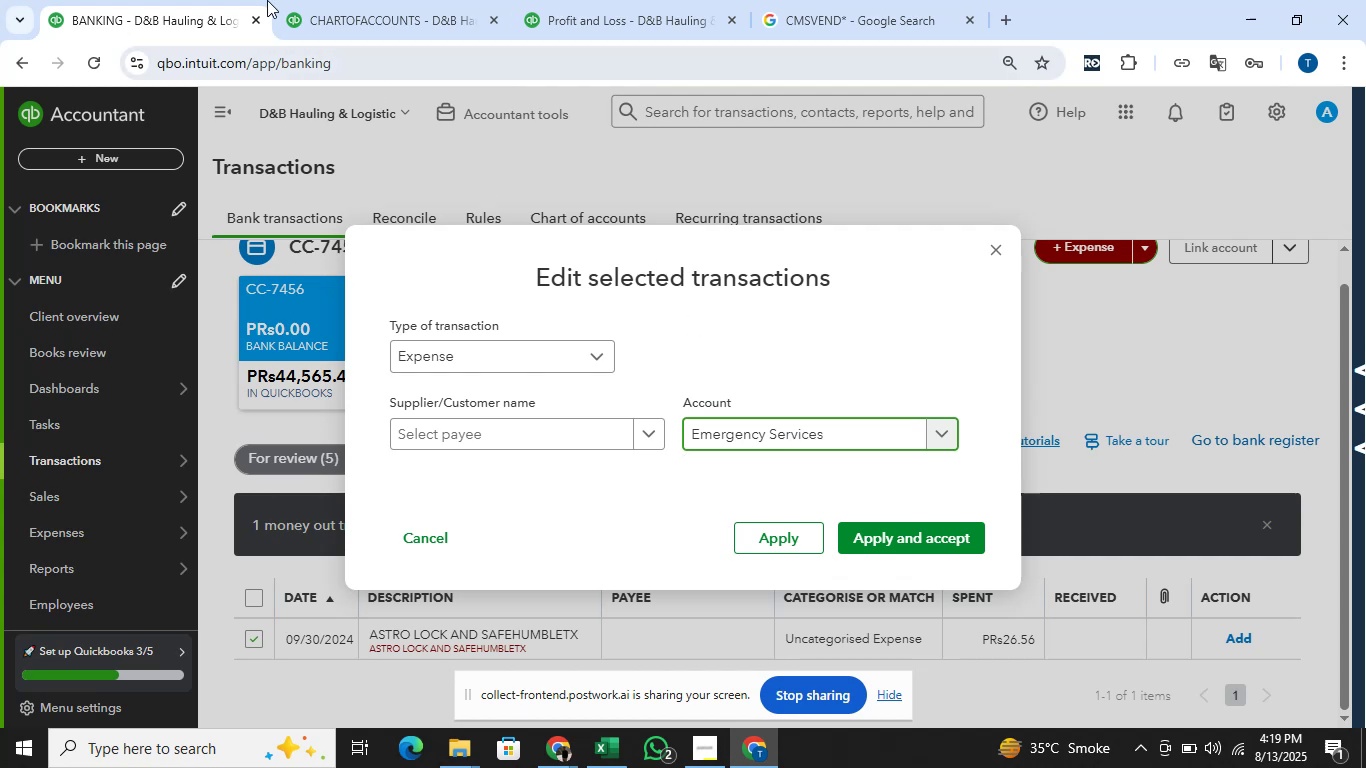 
left_click([333, 0])
 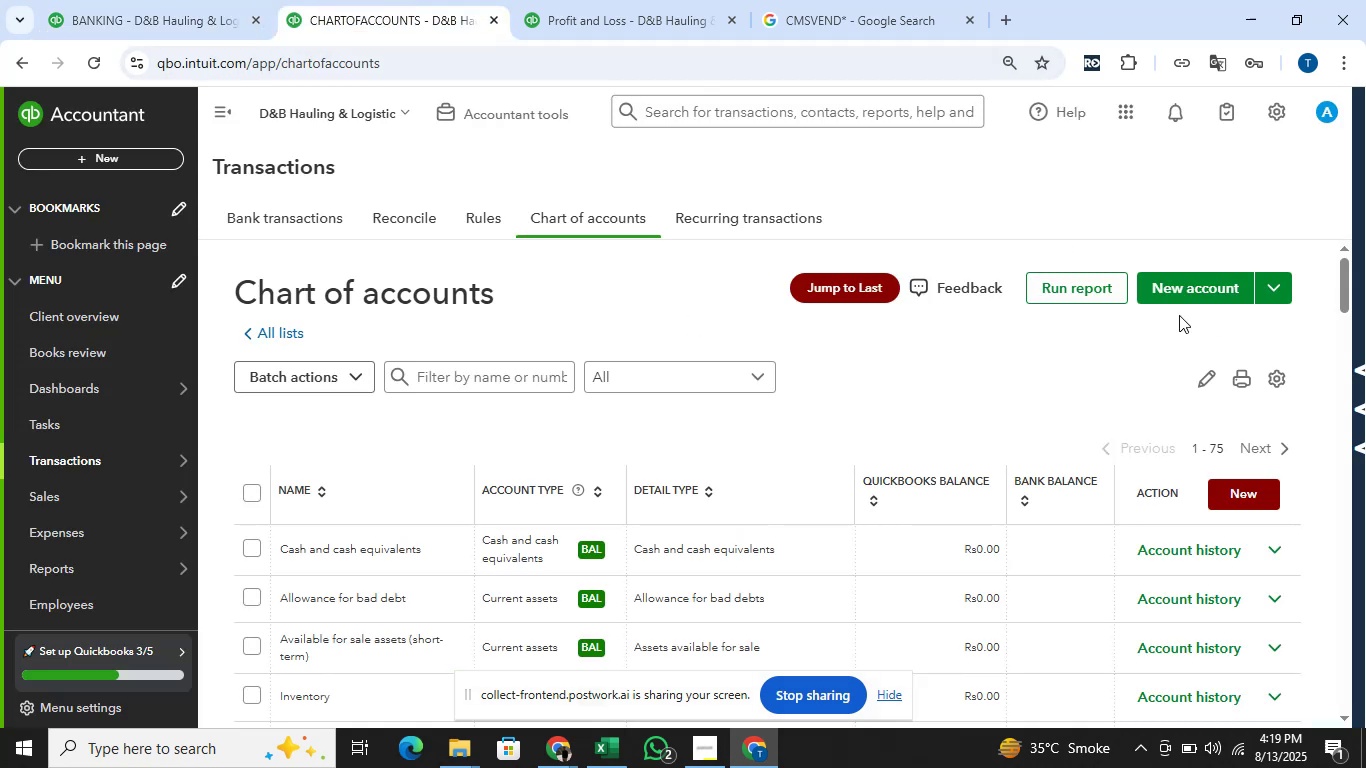 
left_click([1168, 287])
 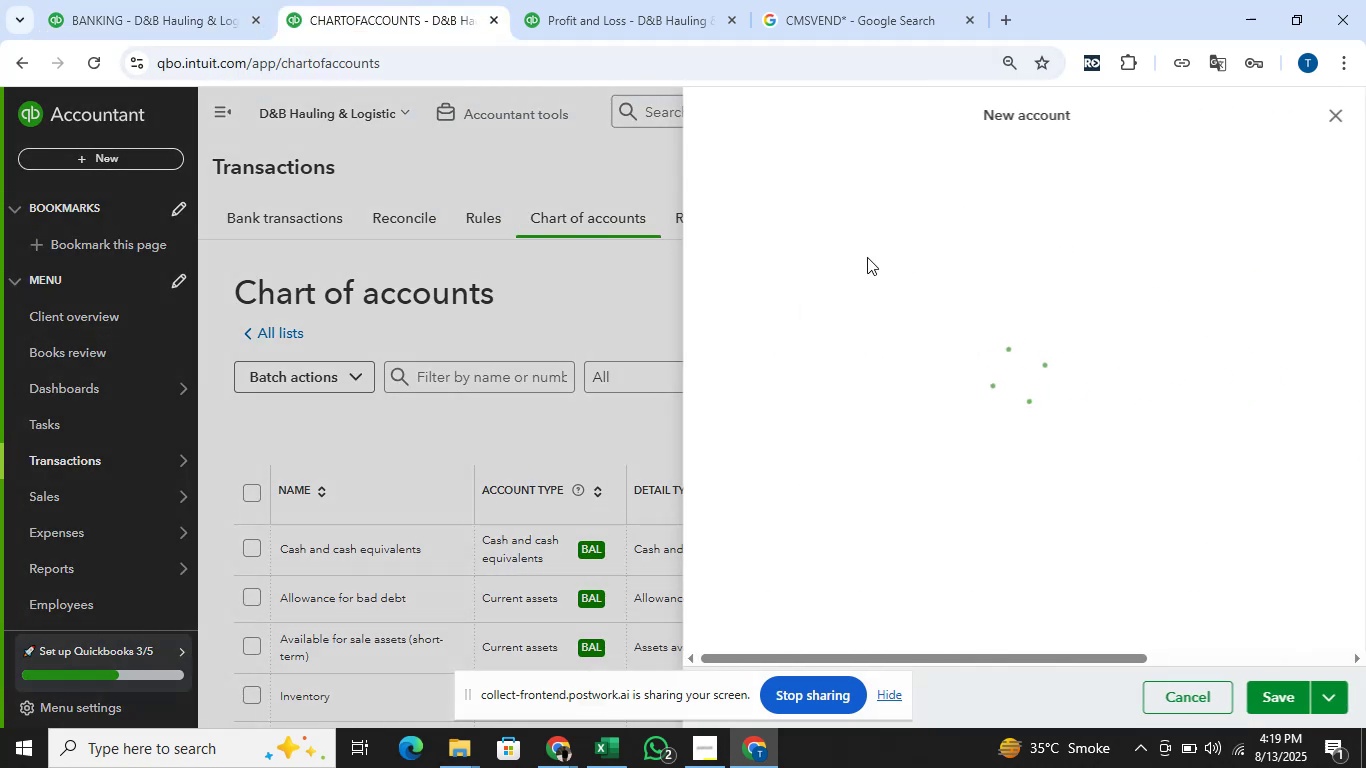 
left_click([864, 180])
 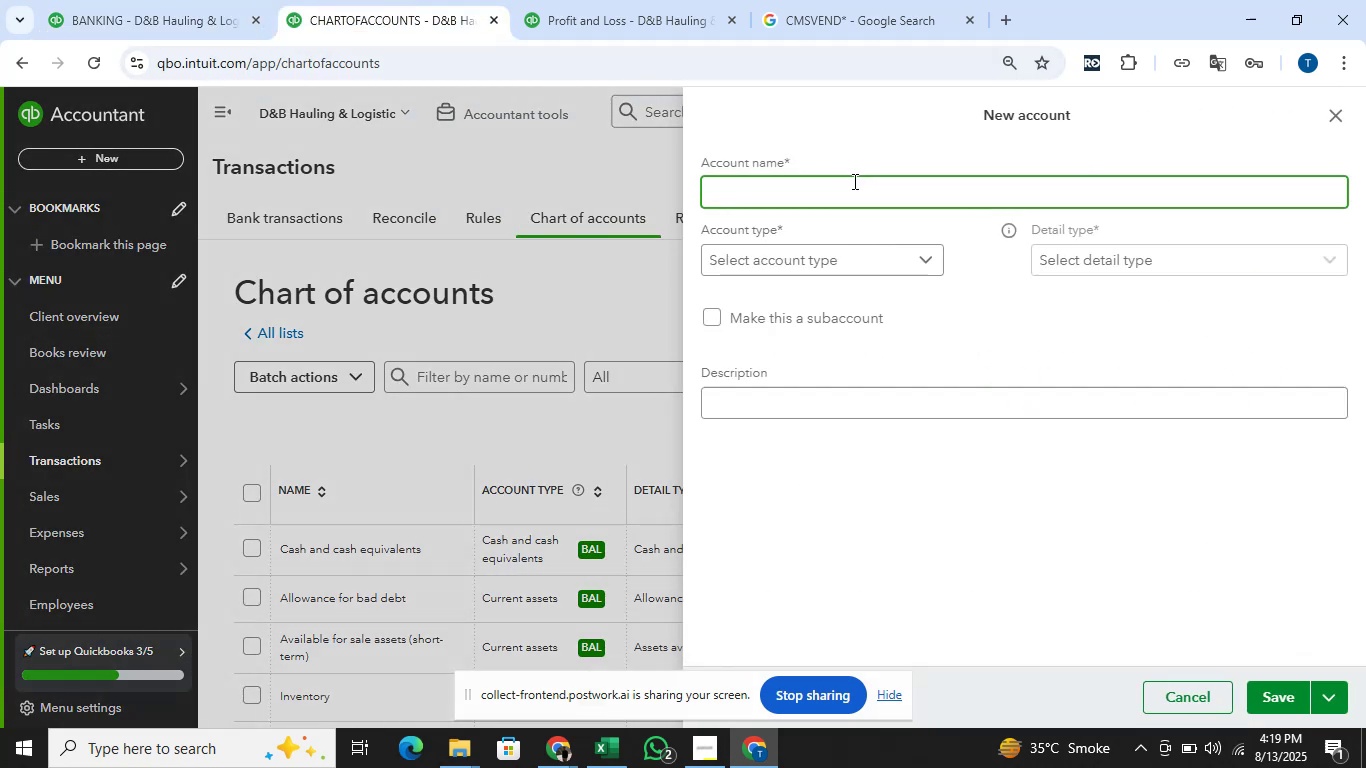 
type(Mergency )
 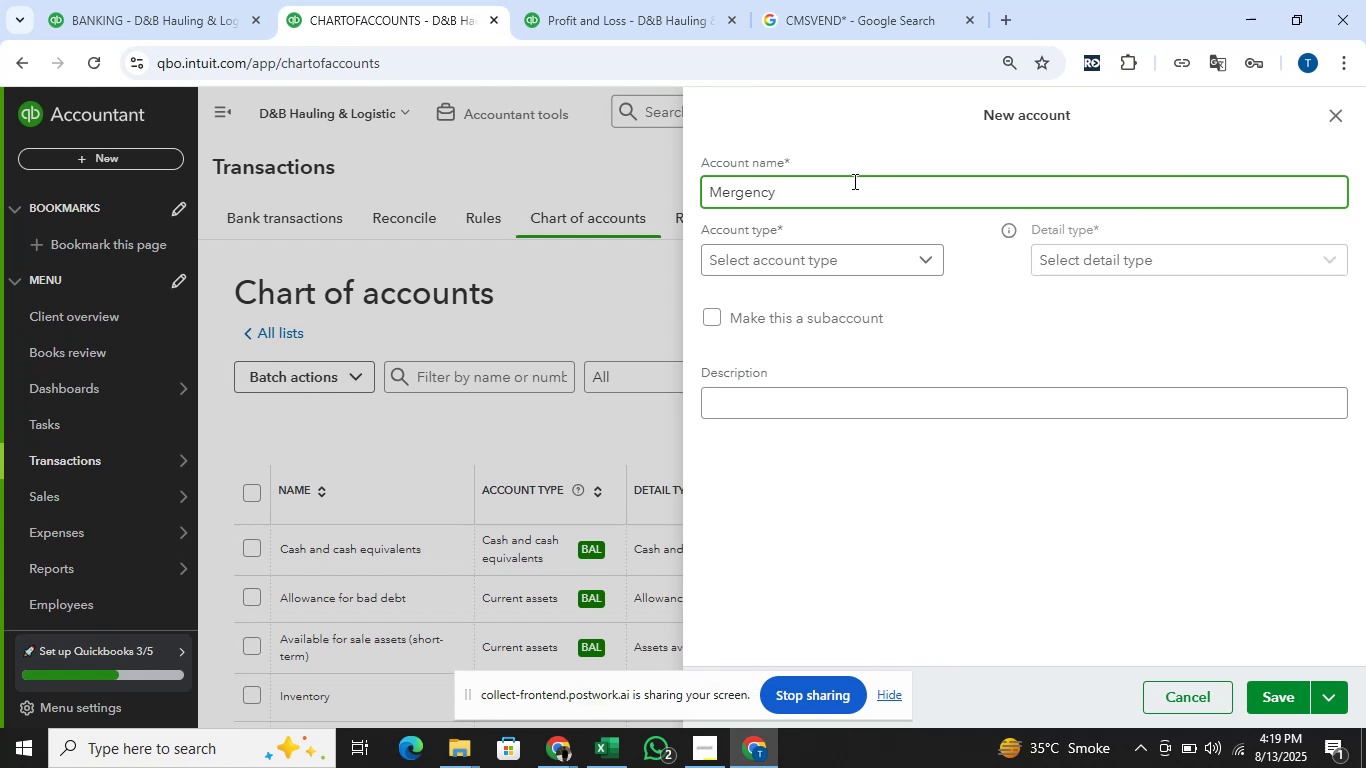 
key(ArrowLeft)
 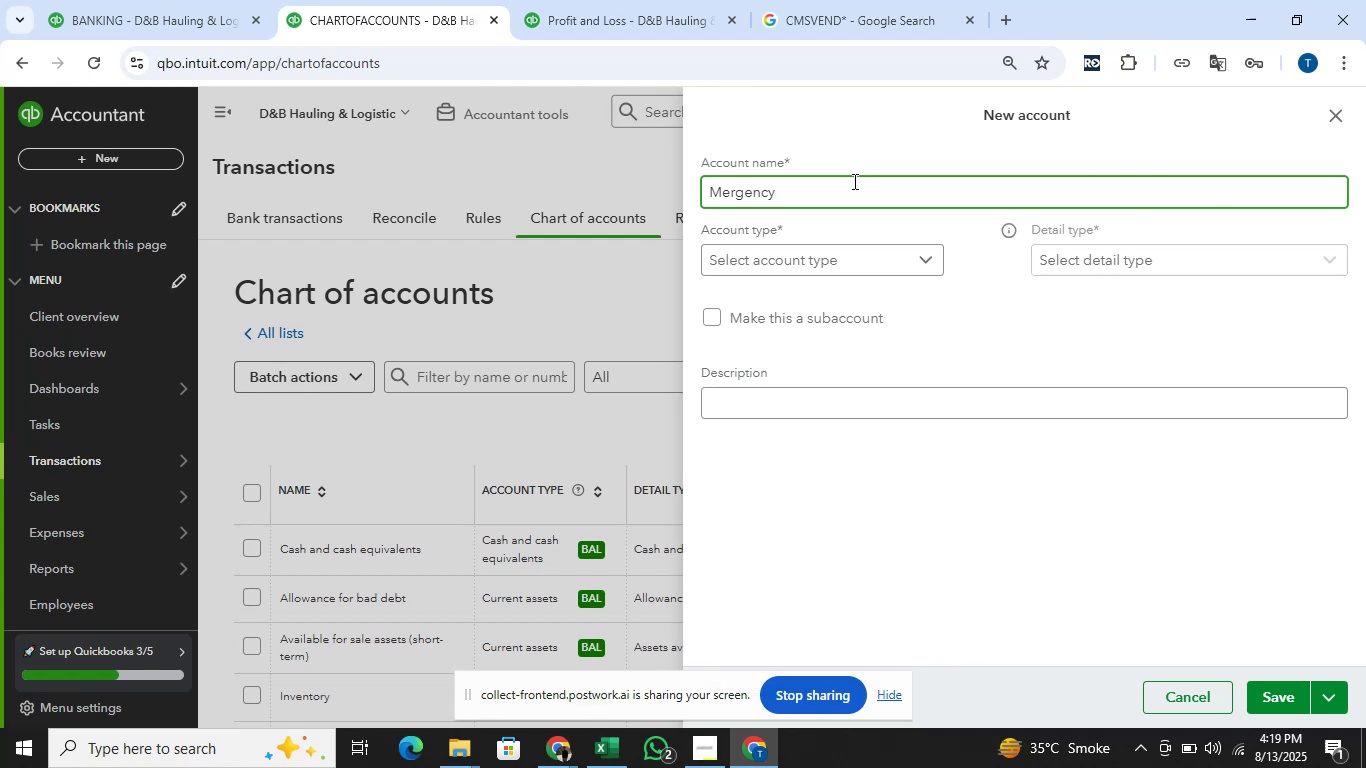 
key(ArrowLeft)
 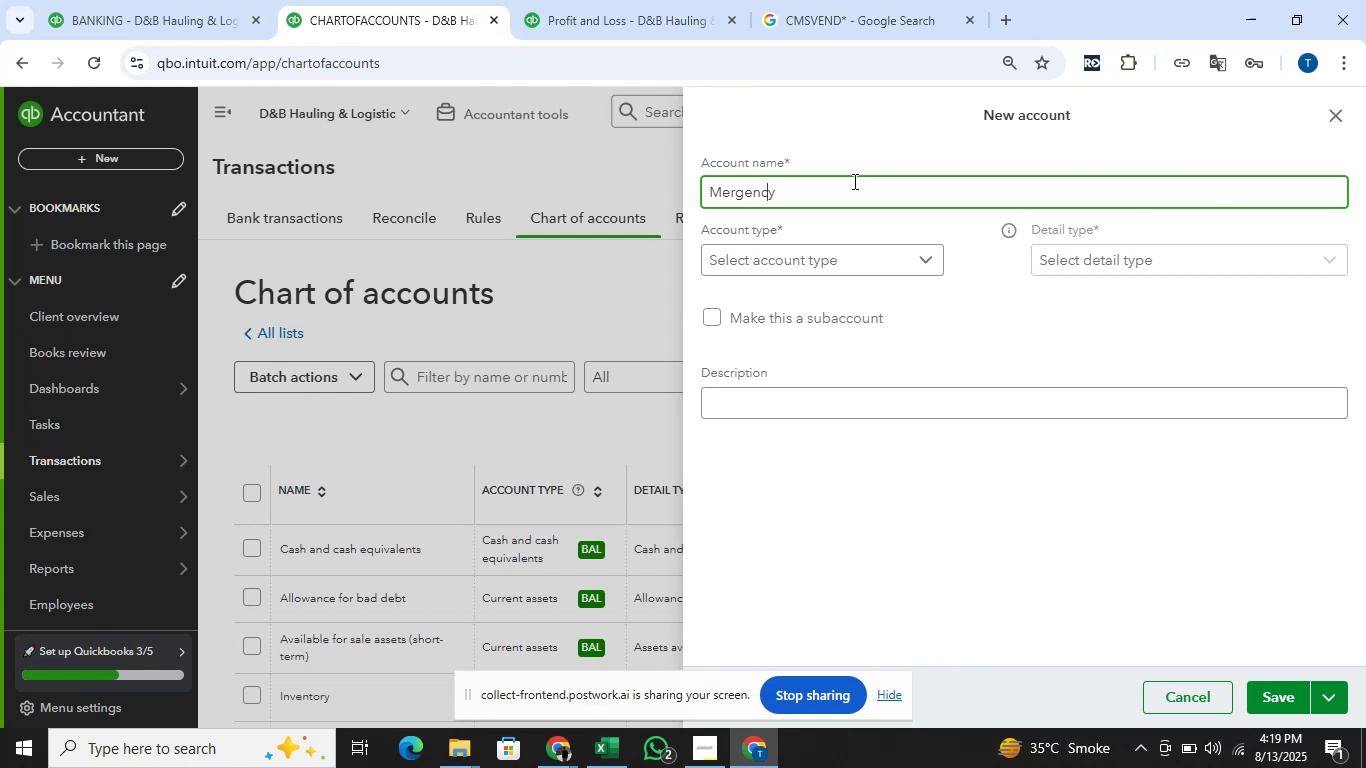 
key(ArrowLeft)
 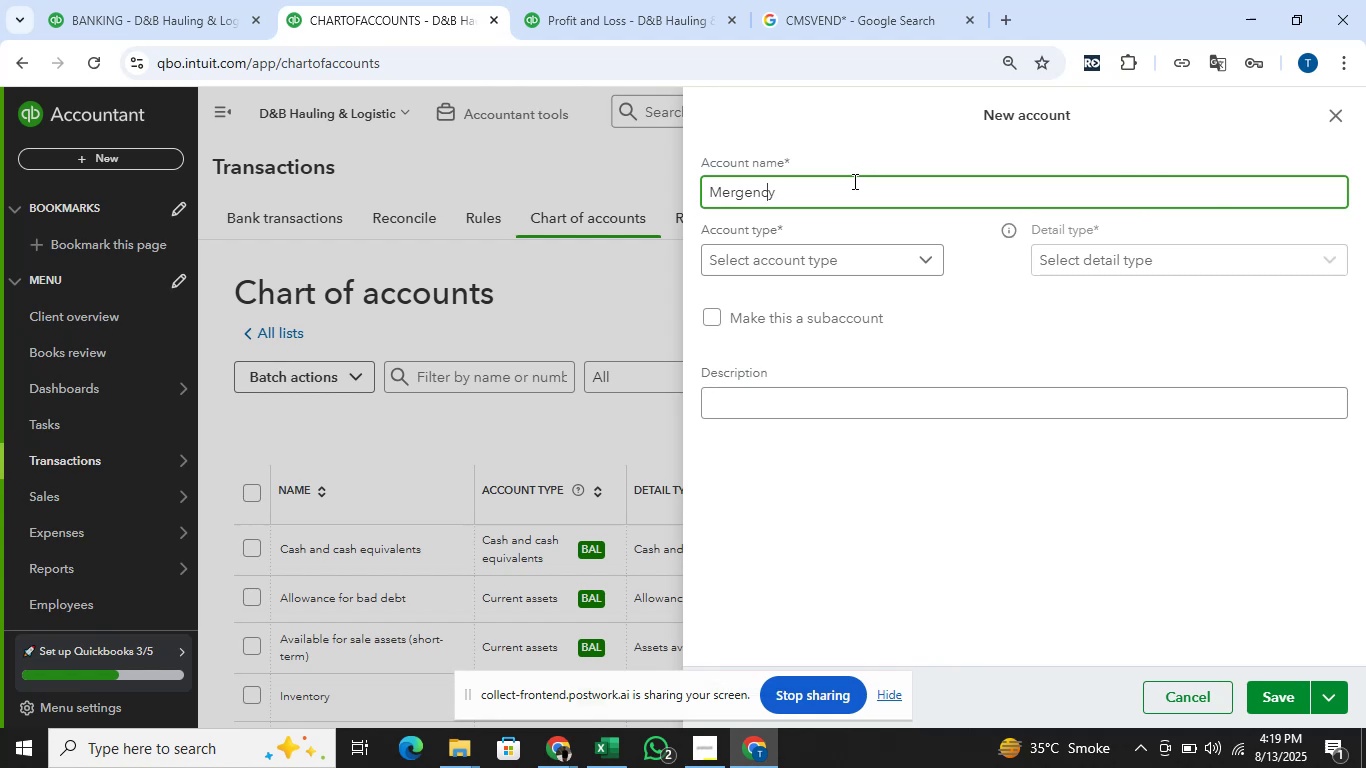 
key(ArrowLeft)
 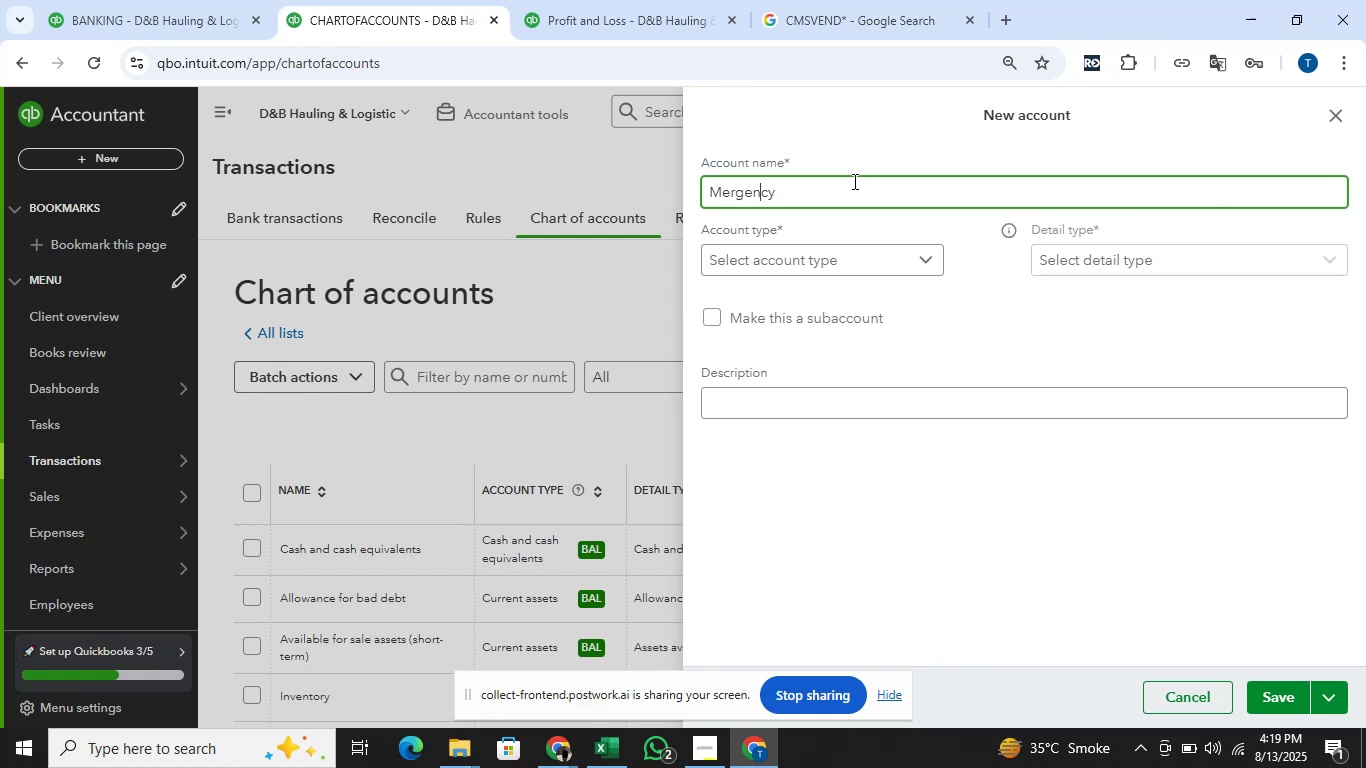 
key(ArrowLeft)
 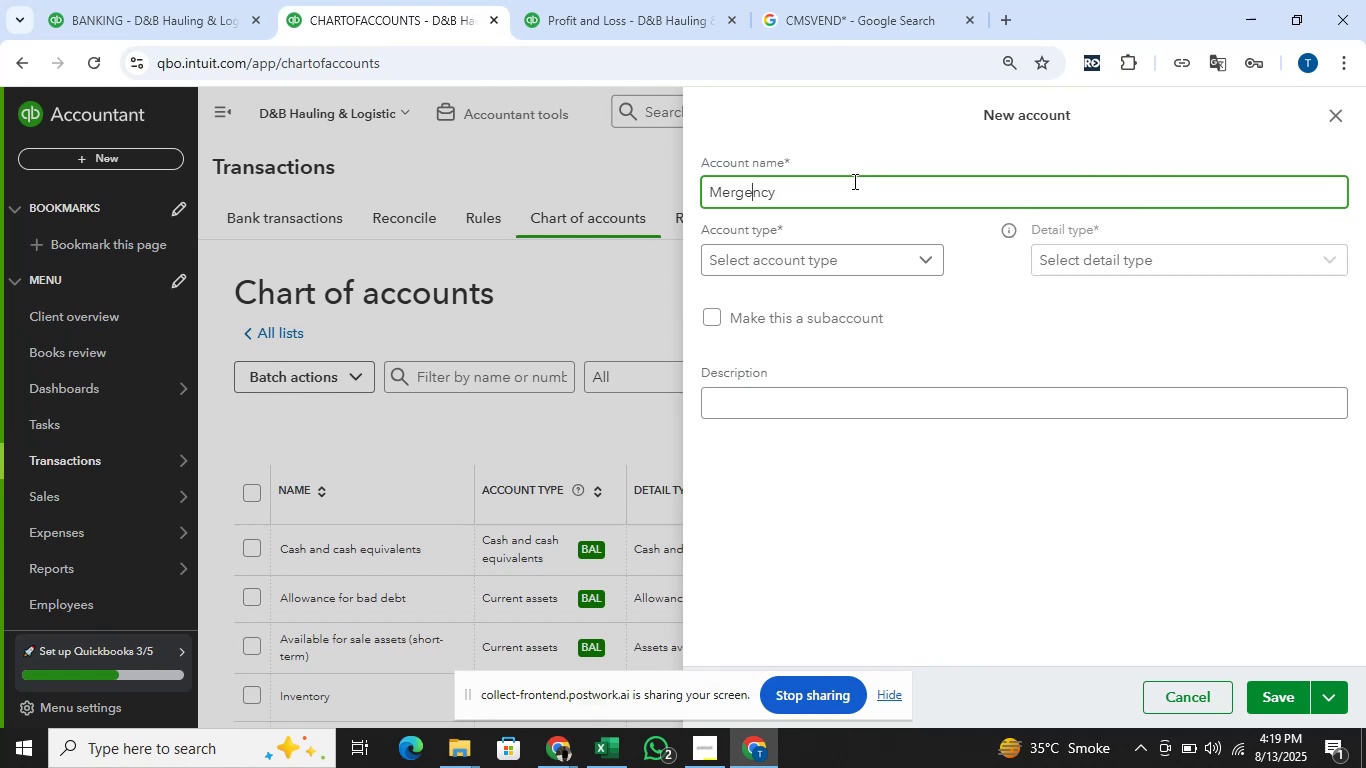 
key(ArrowLeft)
 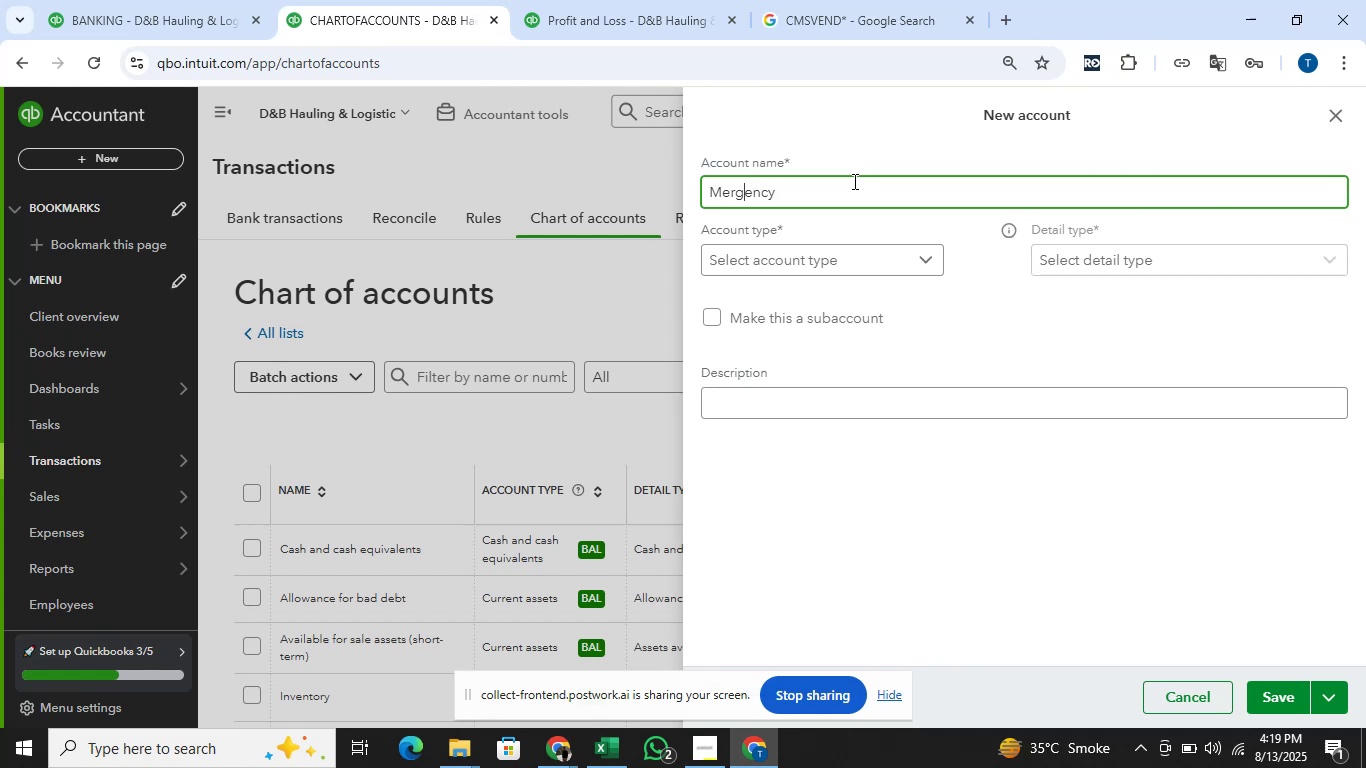 
key(ArrowLeft)
 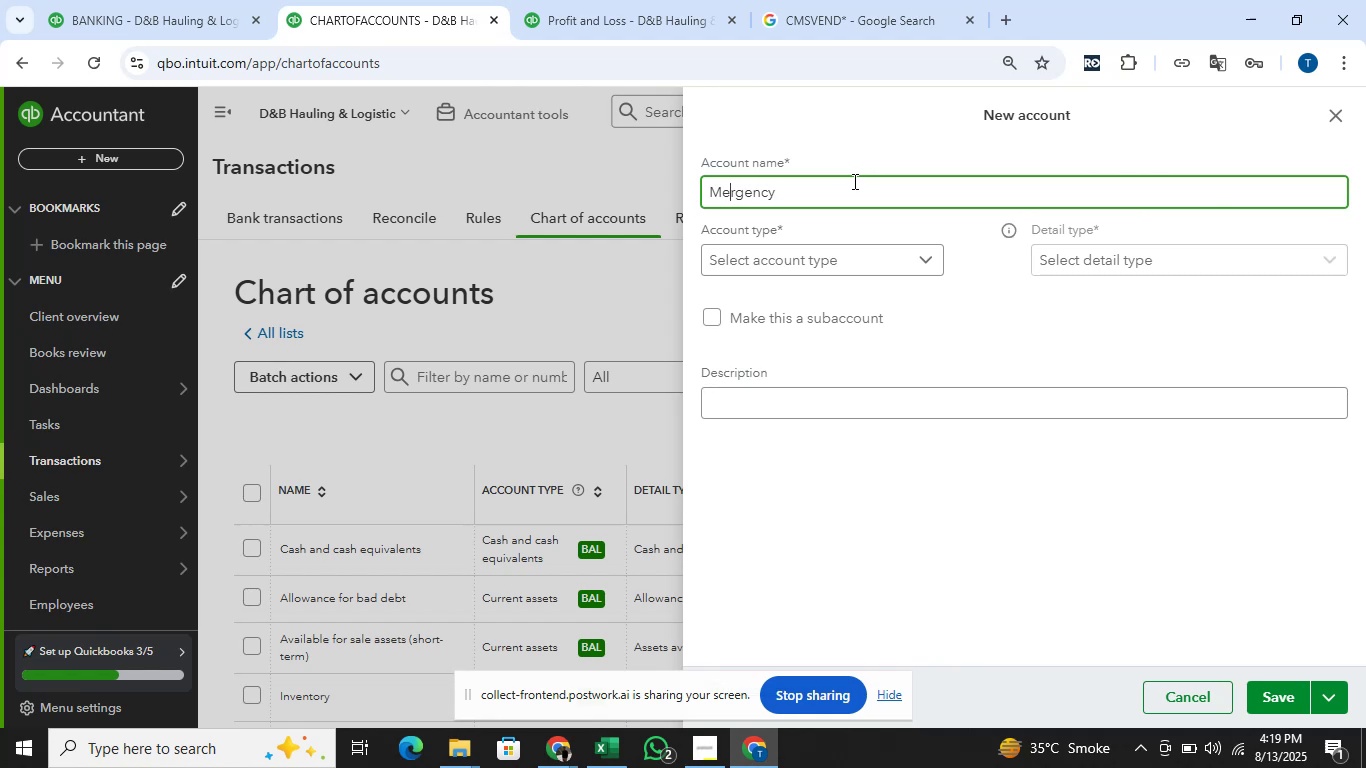 
key(ArrowLeft)
 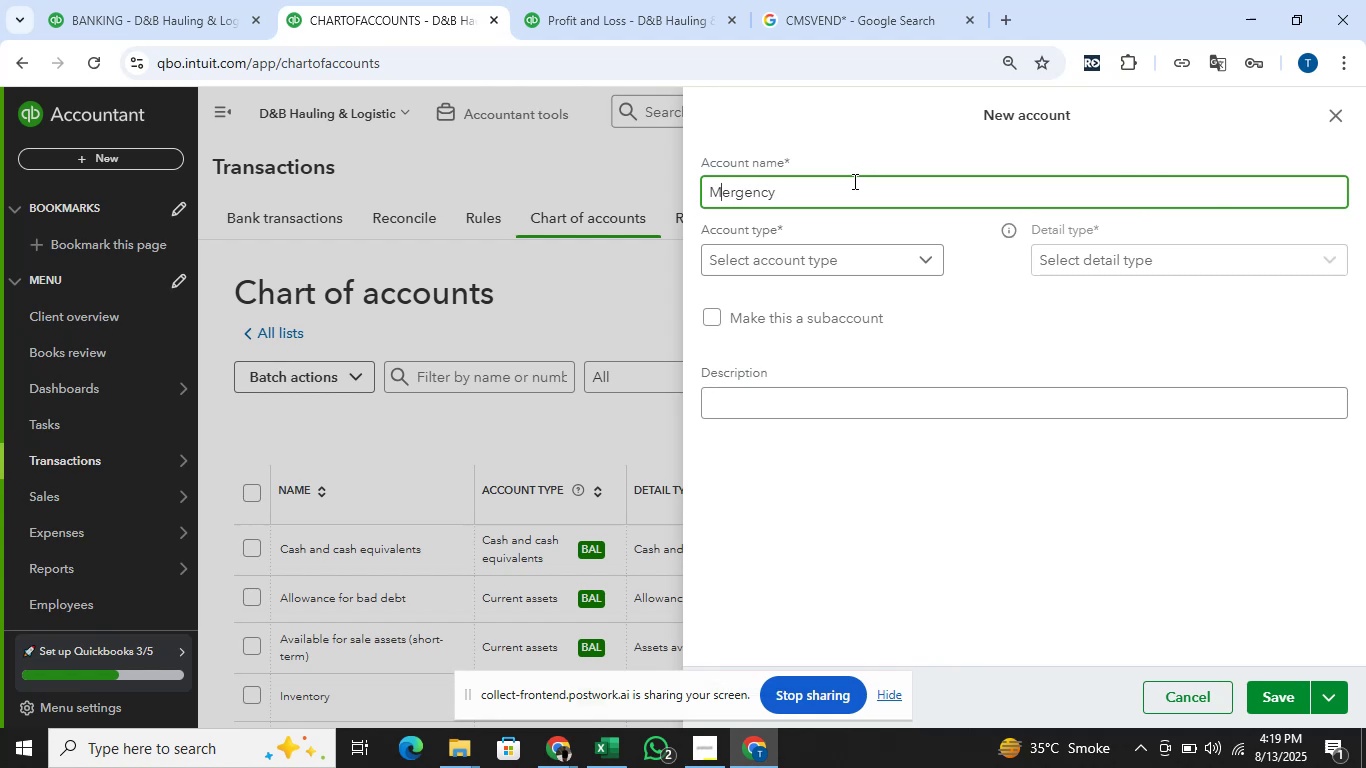 
key(Backspace)
type(Em)
 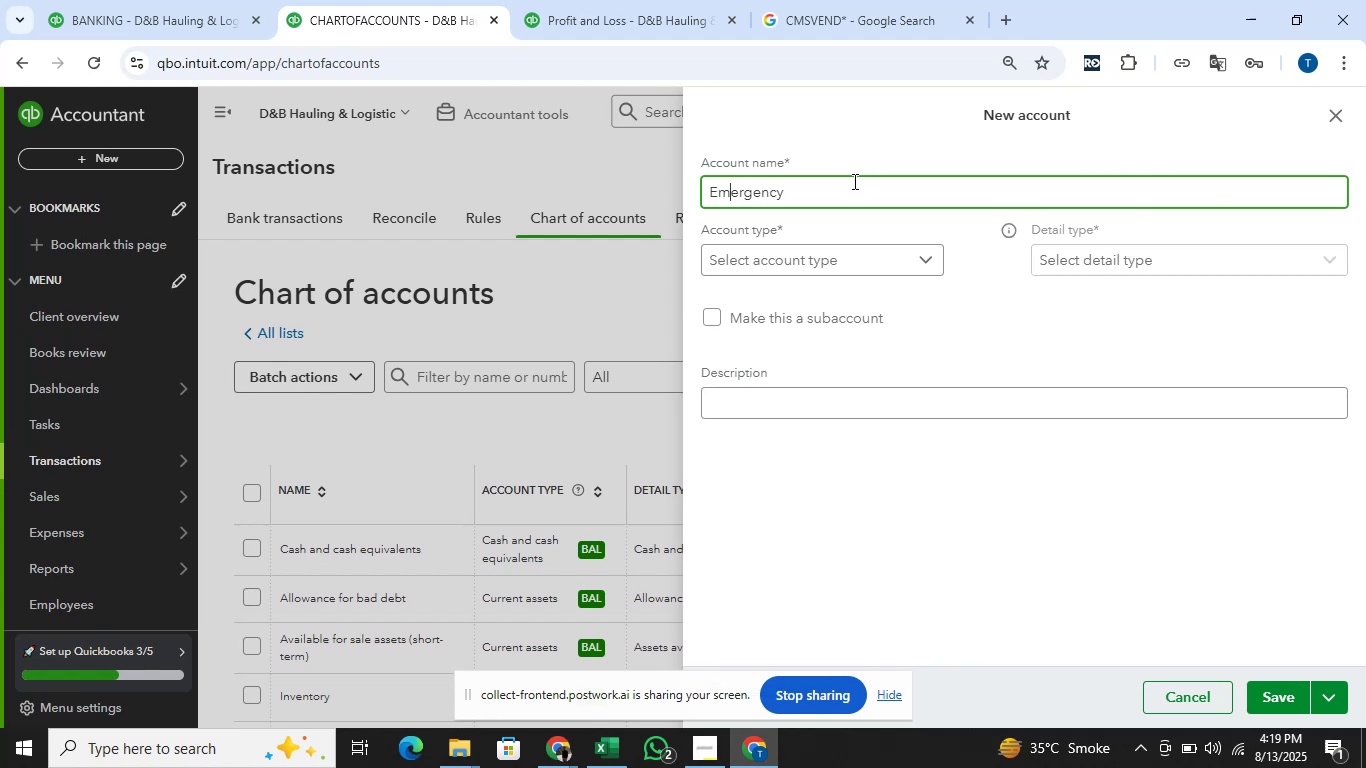 
key(ArrowRight)
 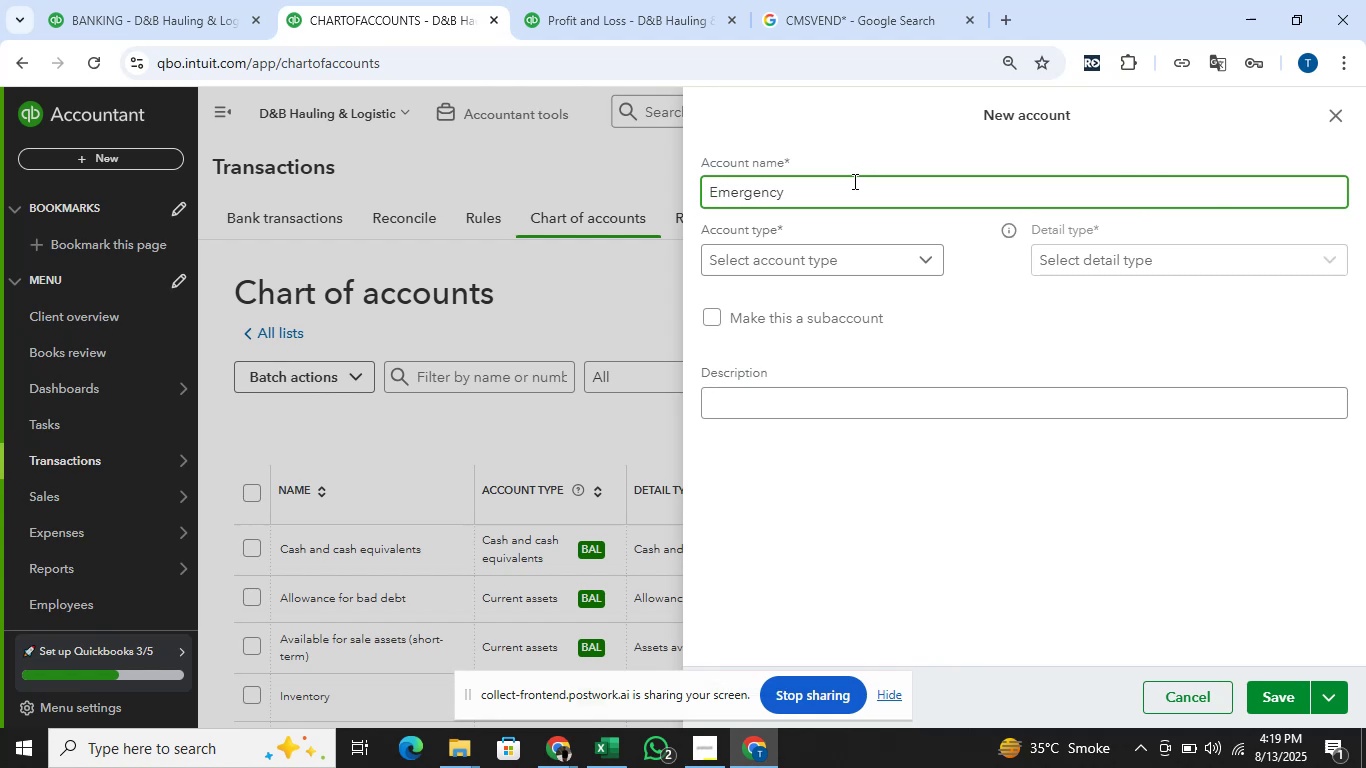 
key(ArrowRight)
 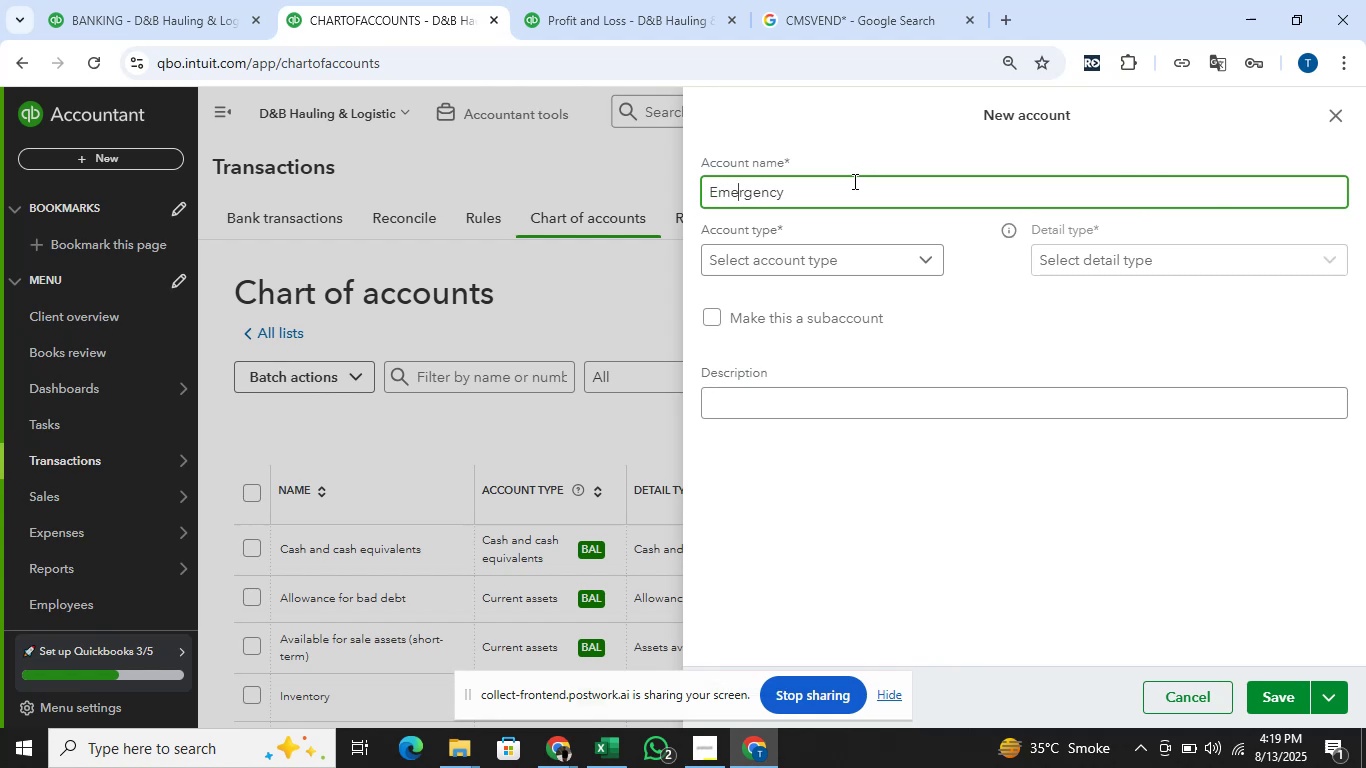 
key(ArrowRight)
 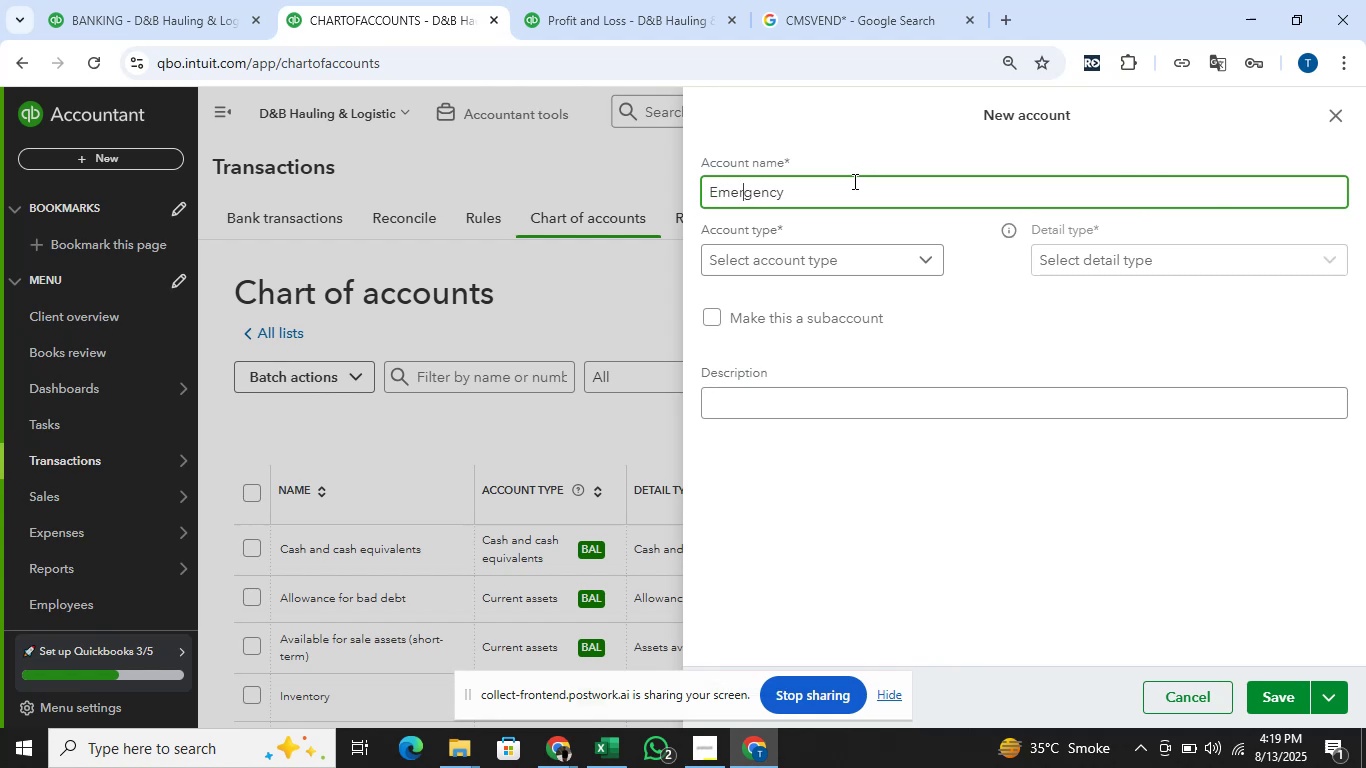 
key(ArrowRight)
 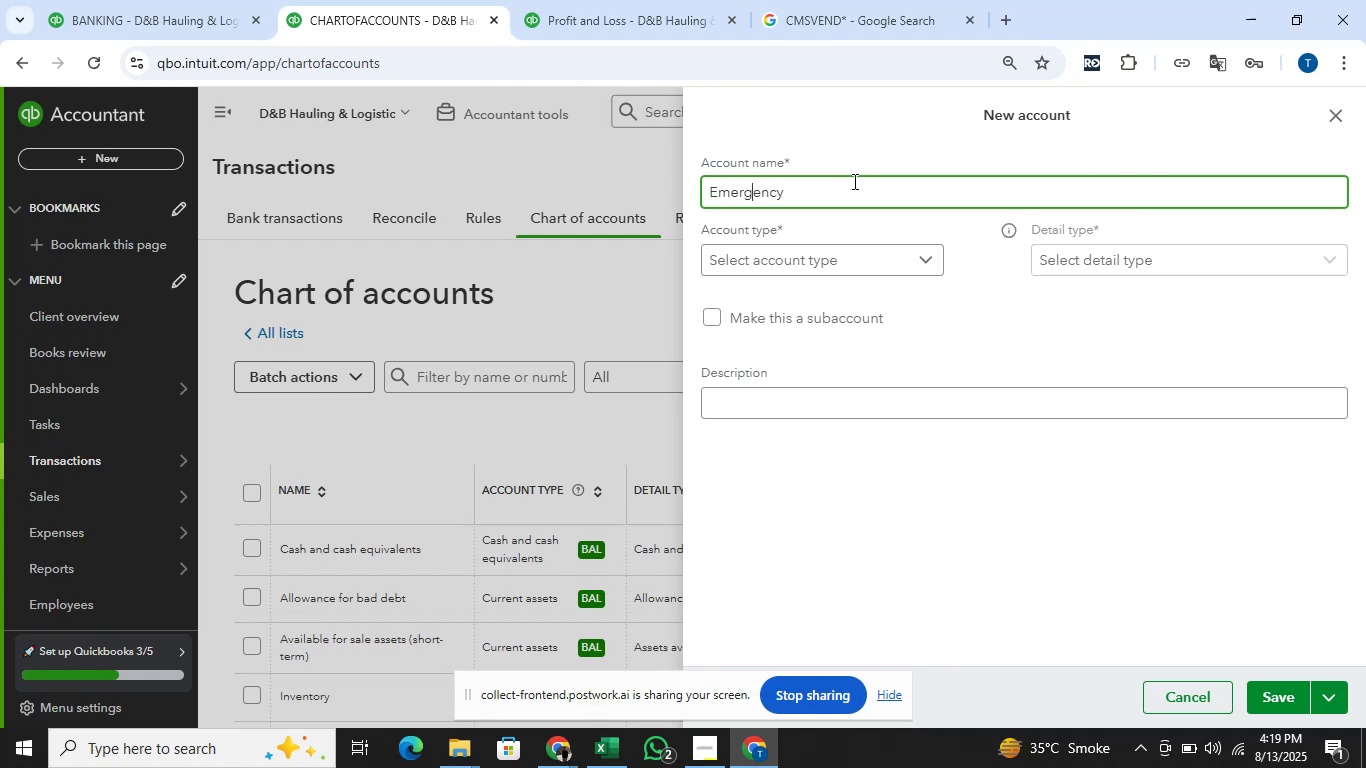 
key(ArrowRight)
 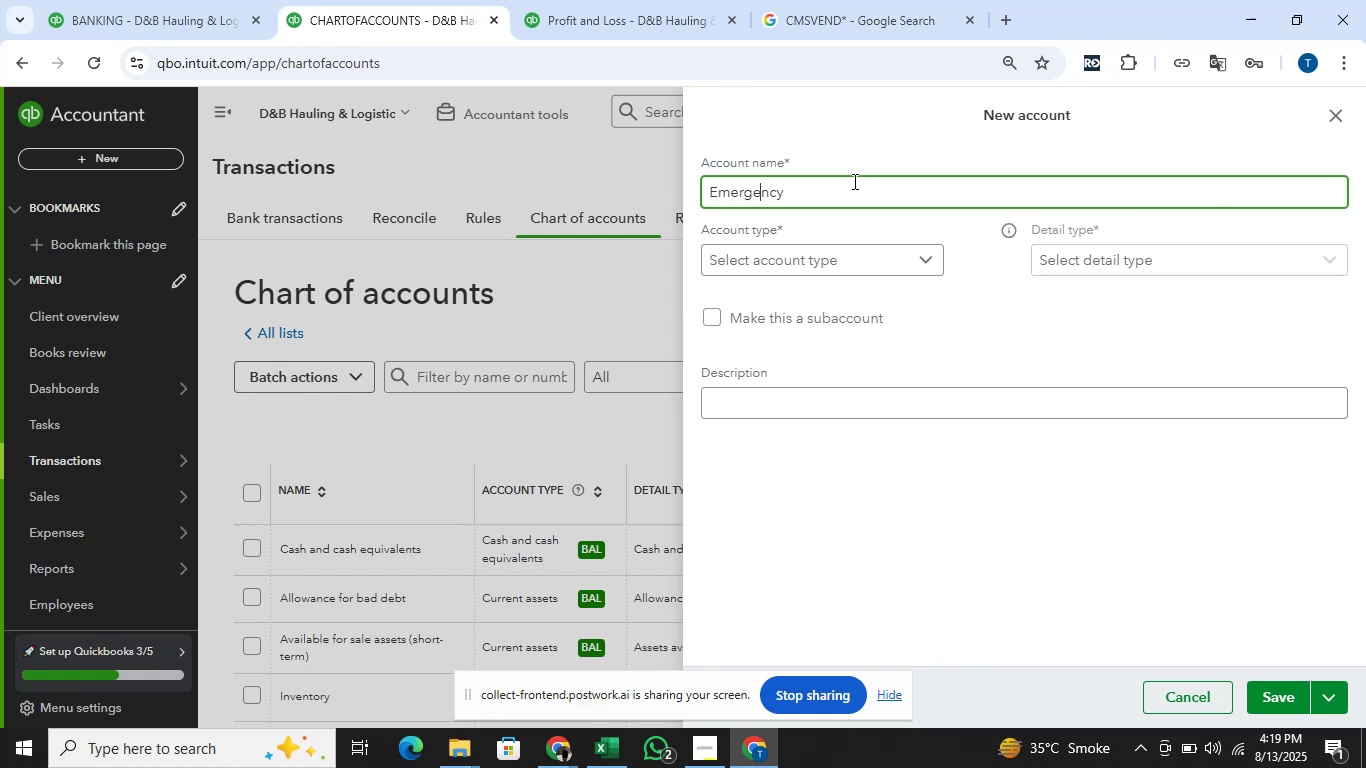 
key(ArrowRight)
 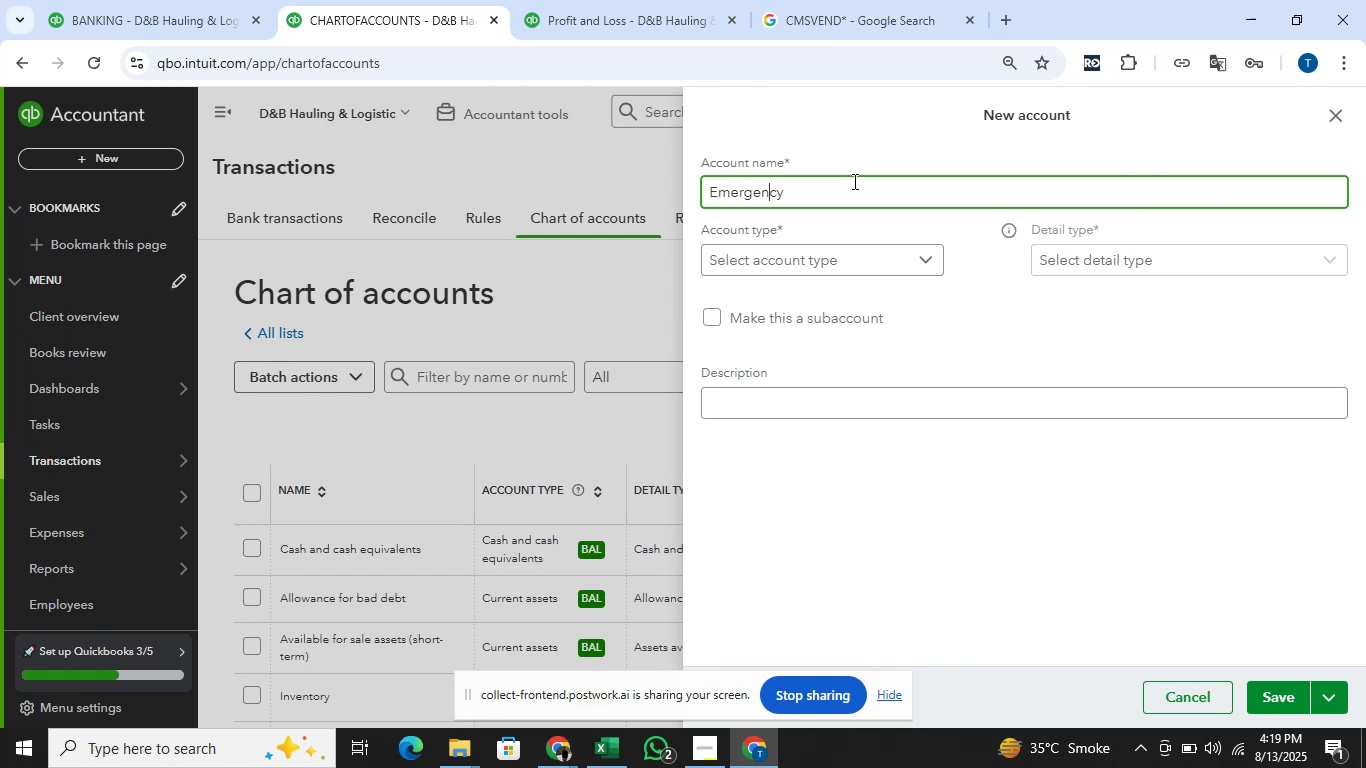 
key(ArrowRight)
 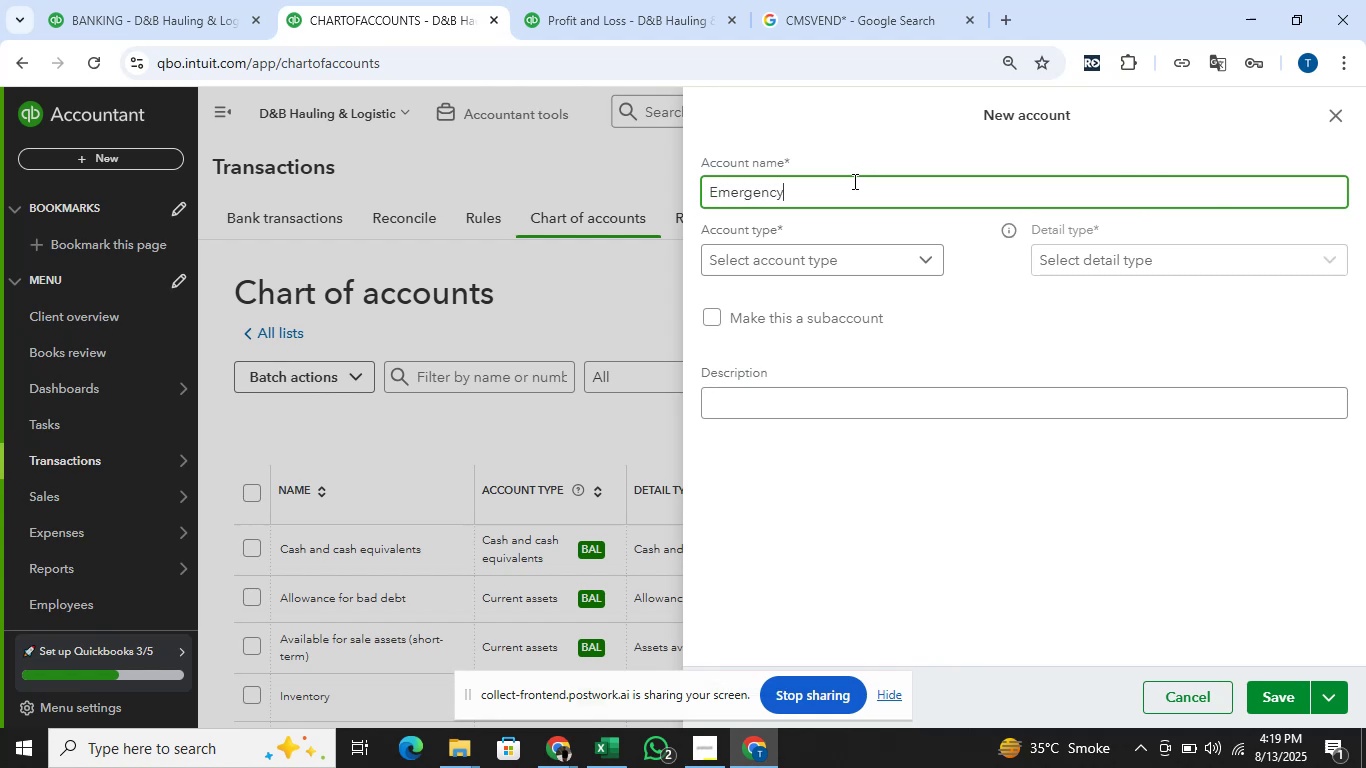 
type( Services)
 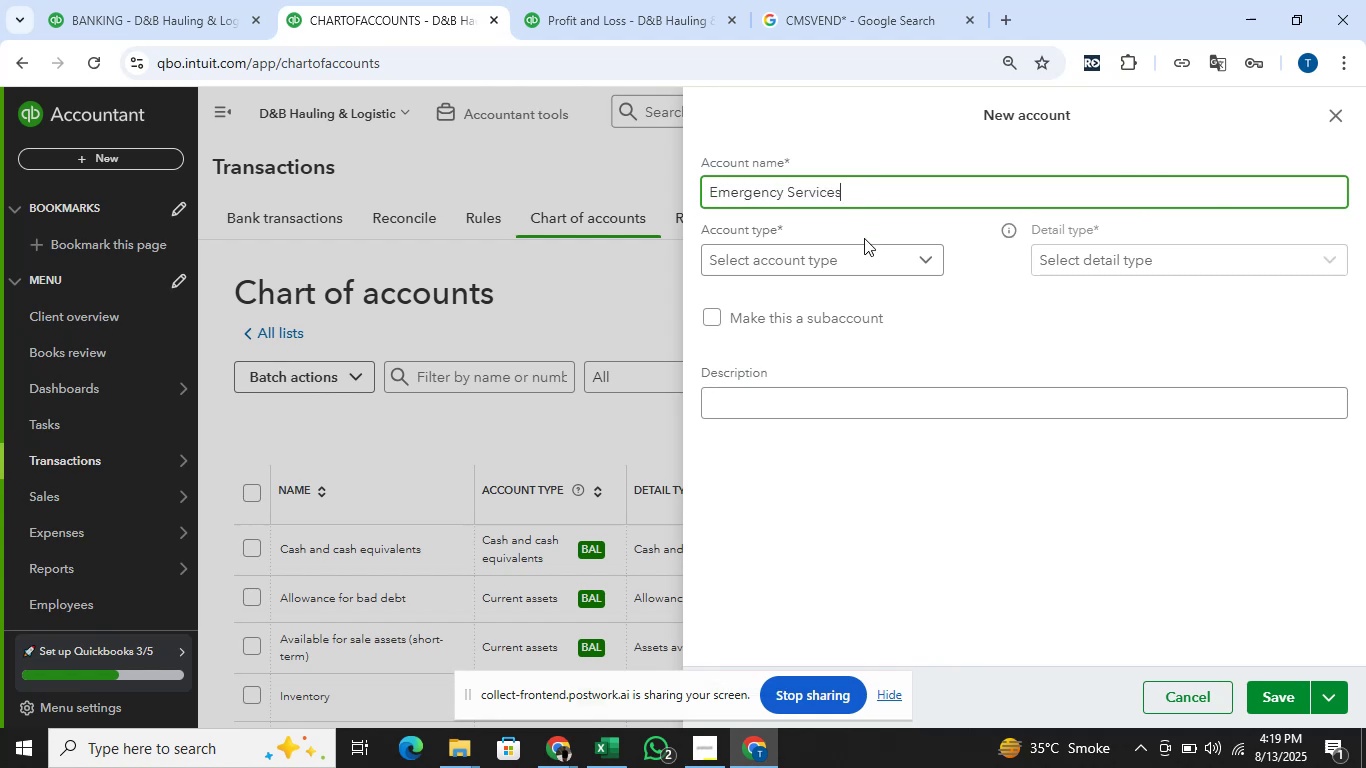 
left_click([864, 252])
 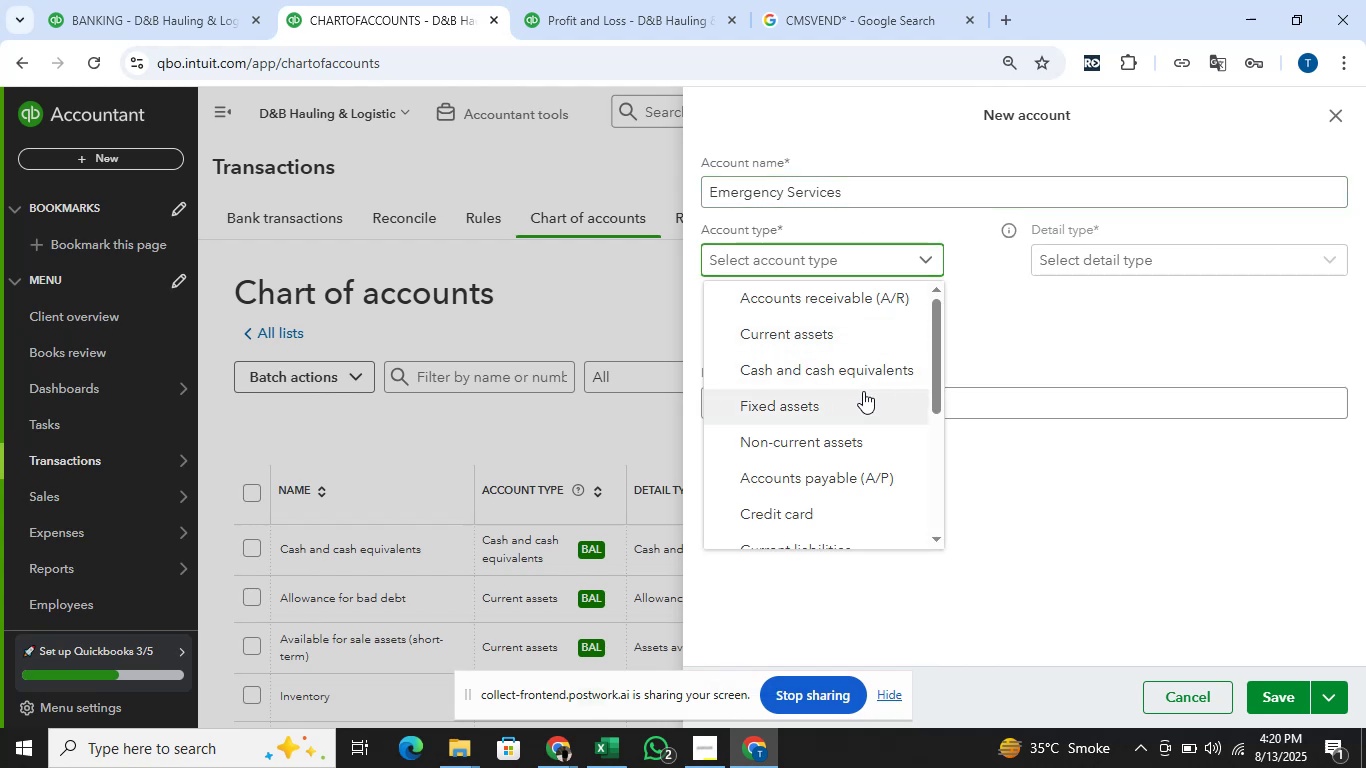 
scroll: coordinate [863, 391], scroll_direction: down, amount: 1.0
 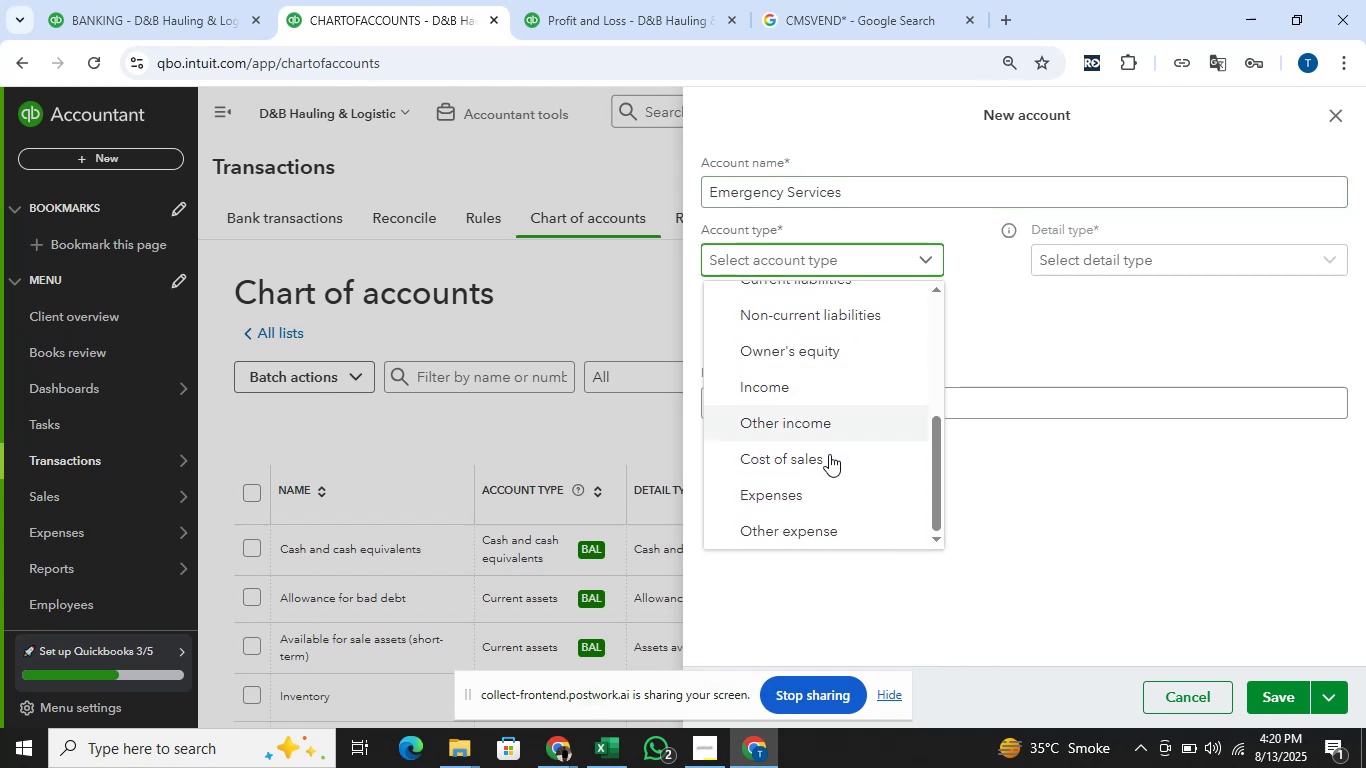 
left_click([830, 491])
 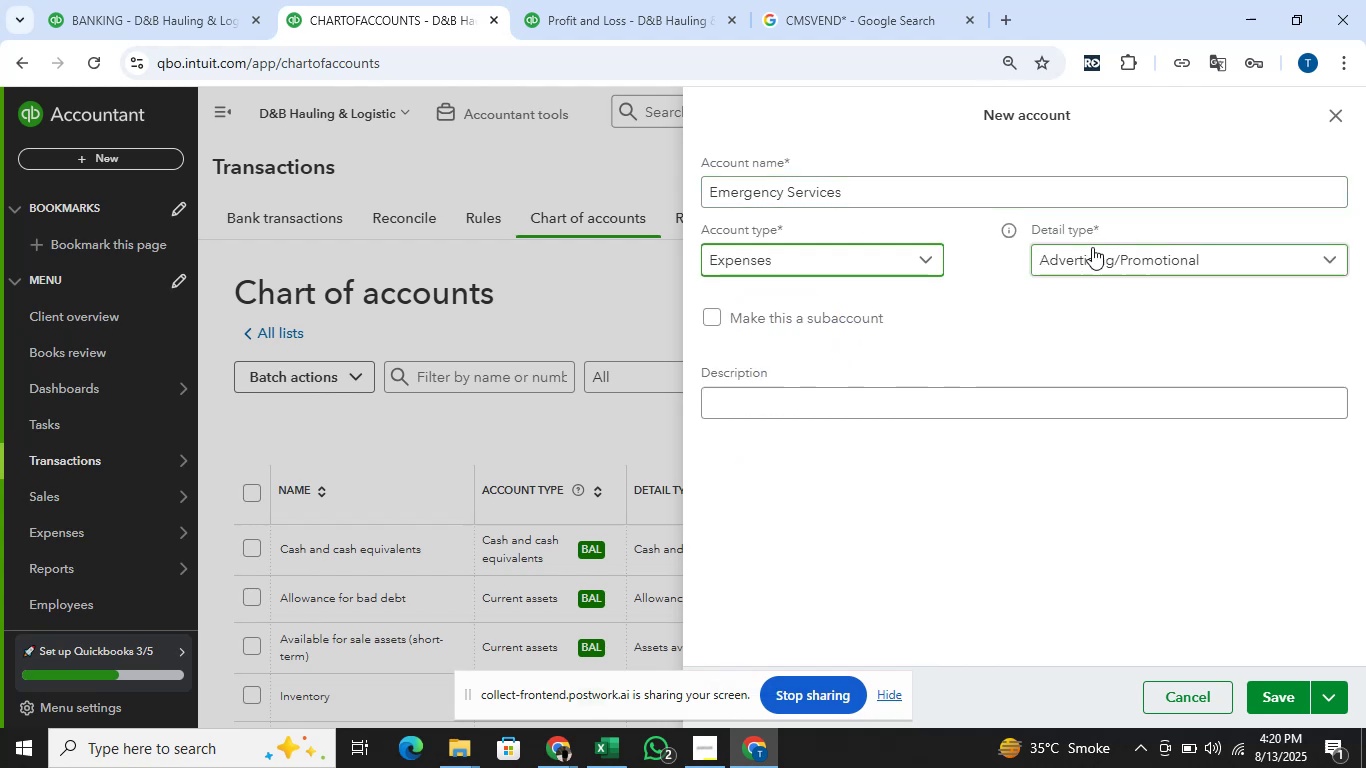 
left_click([1097, 255])
 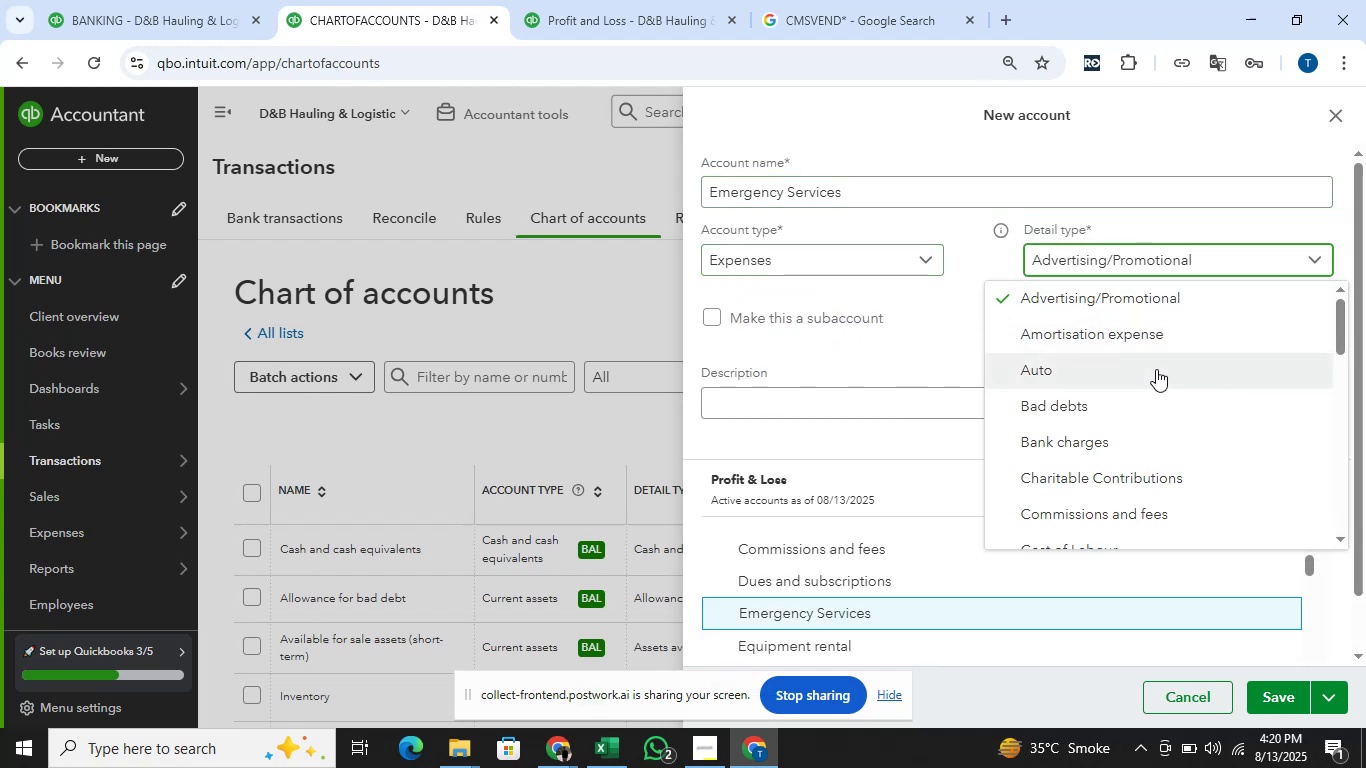 
scroll: coordinate [1185, 359], scroll_direction: down, amount: 6.0
 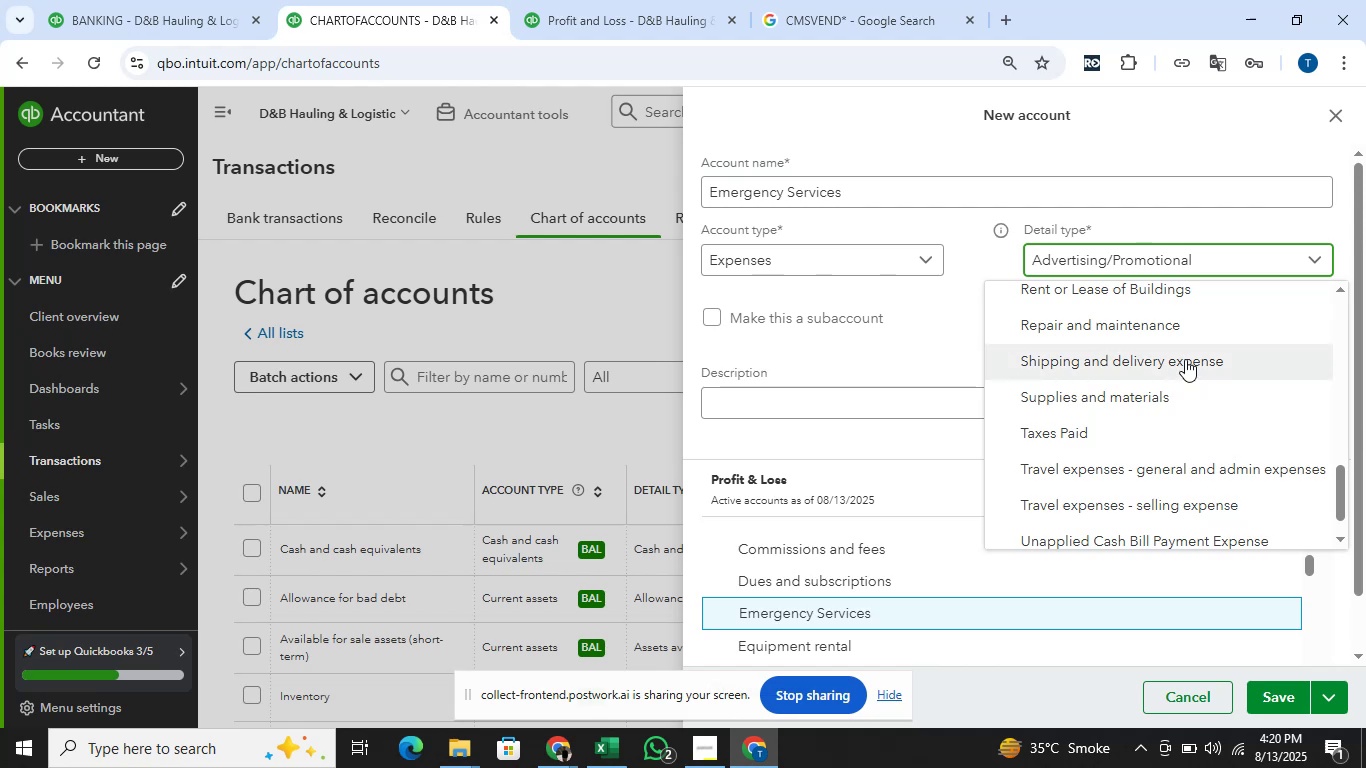 
scroll: coordinate [1185, 359], scroll_direction: down, amount: 1.0
 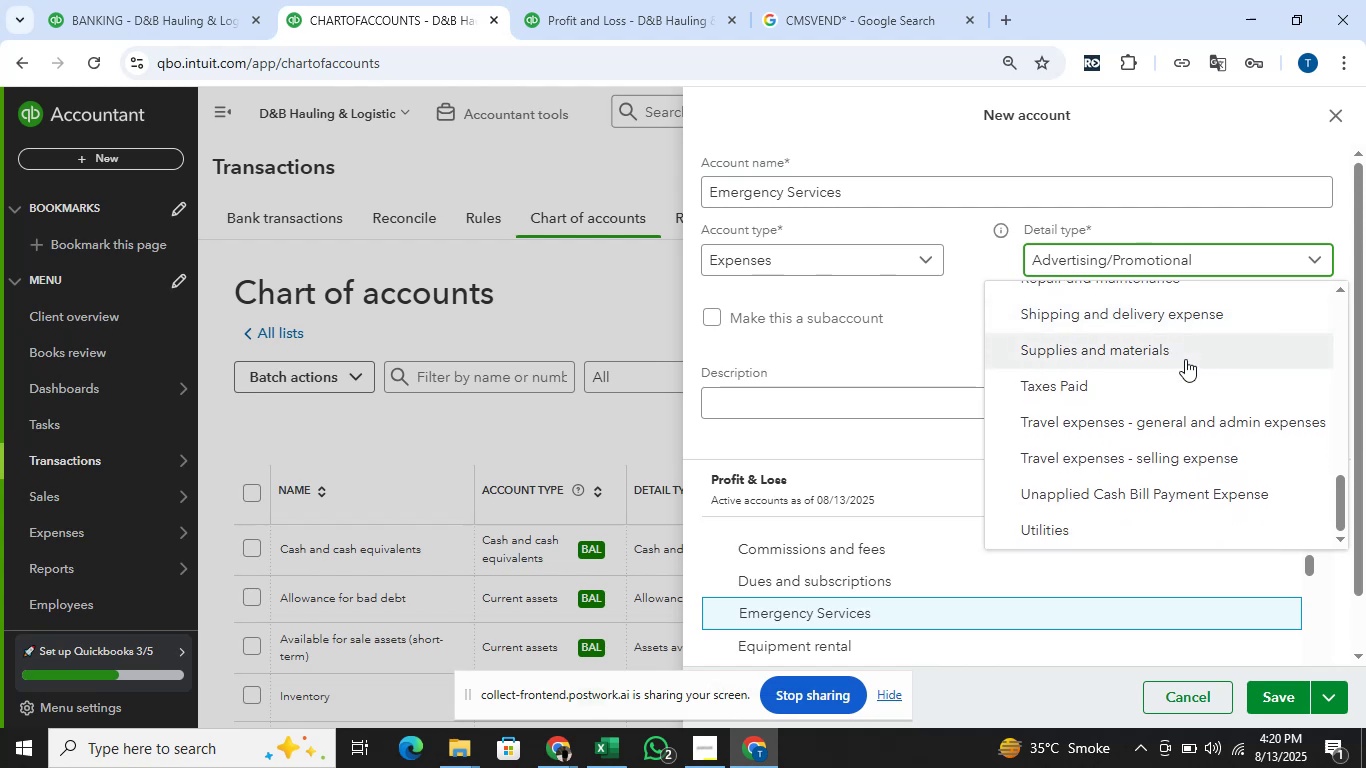 
scroll: coordinate [1185, 359], scroll_direction: up, amount: 3.0
 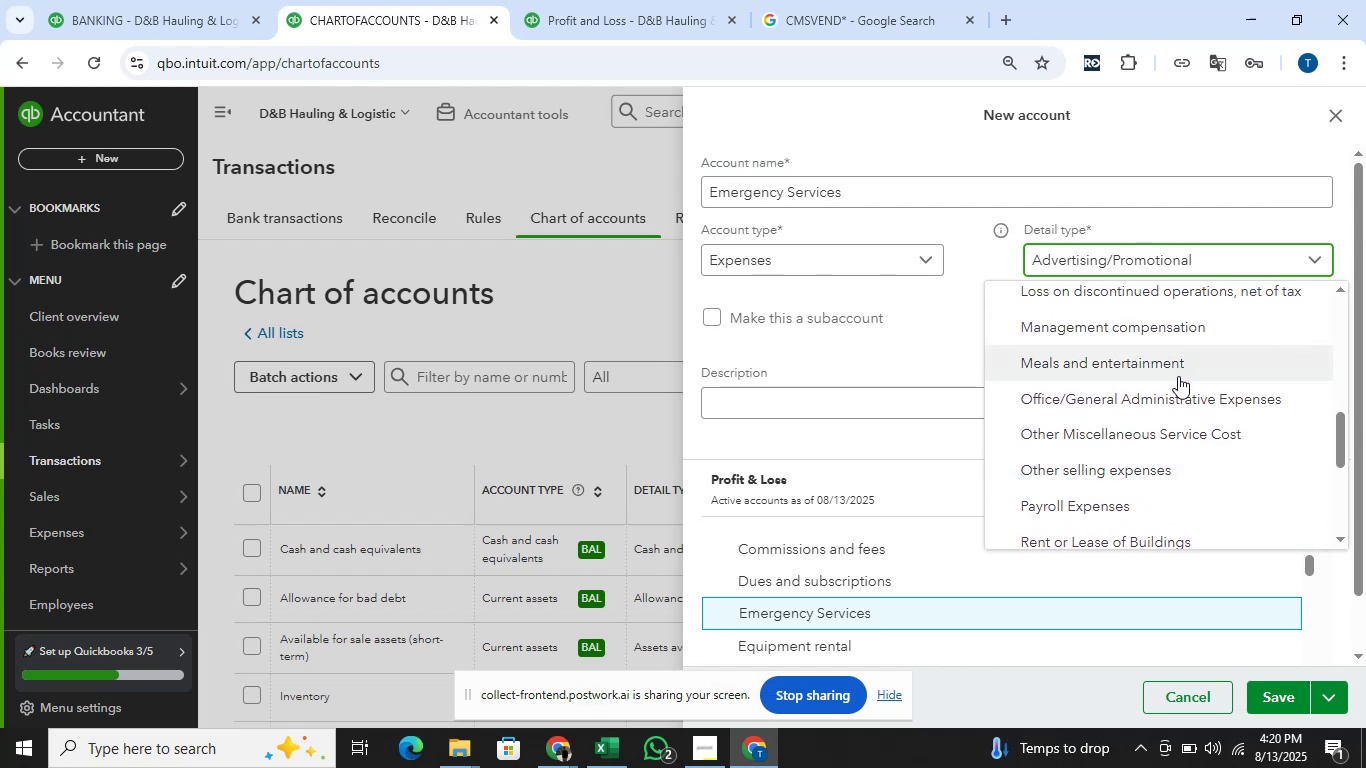 
left_click([1172, 386])
 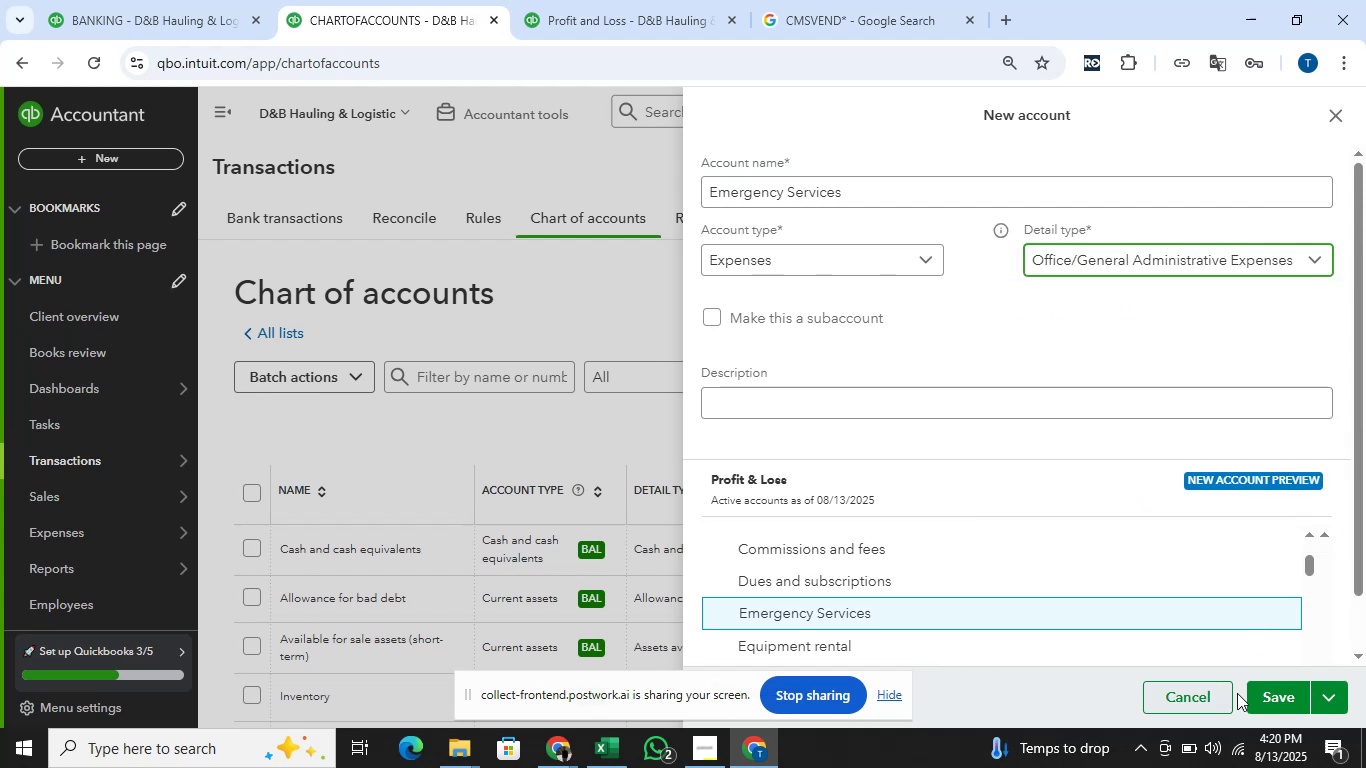 
left_click([1275, 688])
 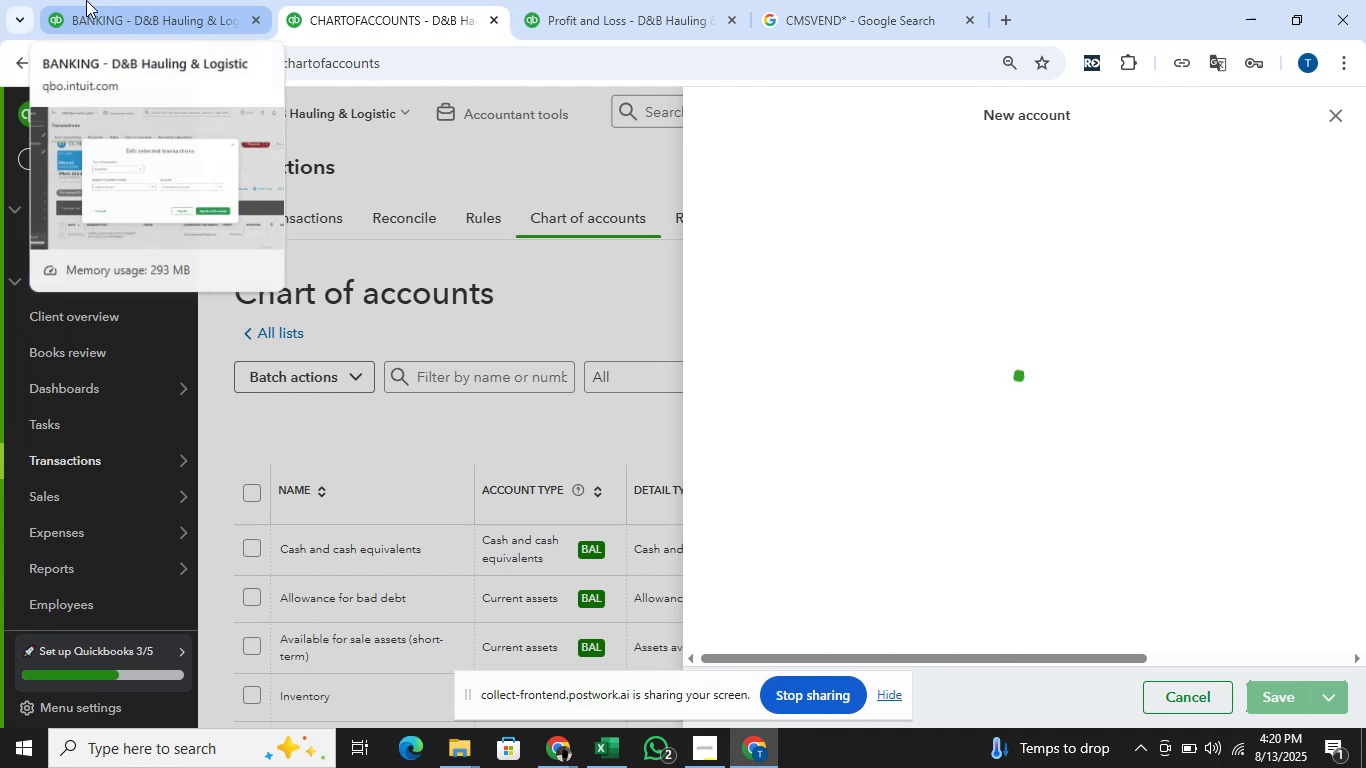 
left_click([86, 0])
 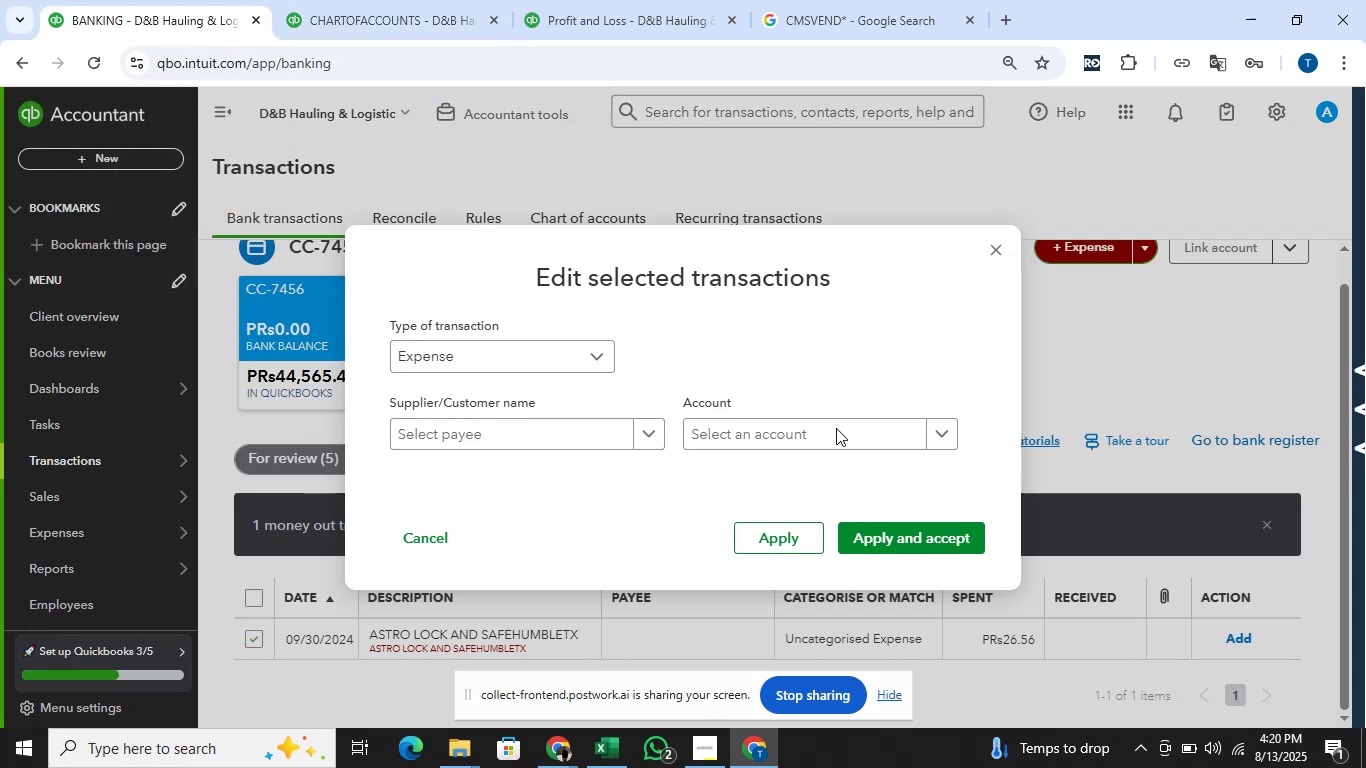 
left_click([832, 423])
 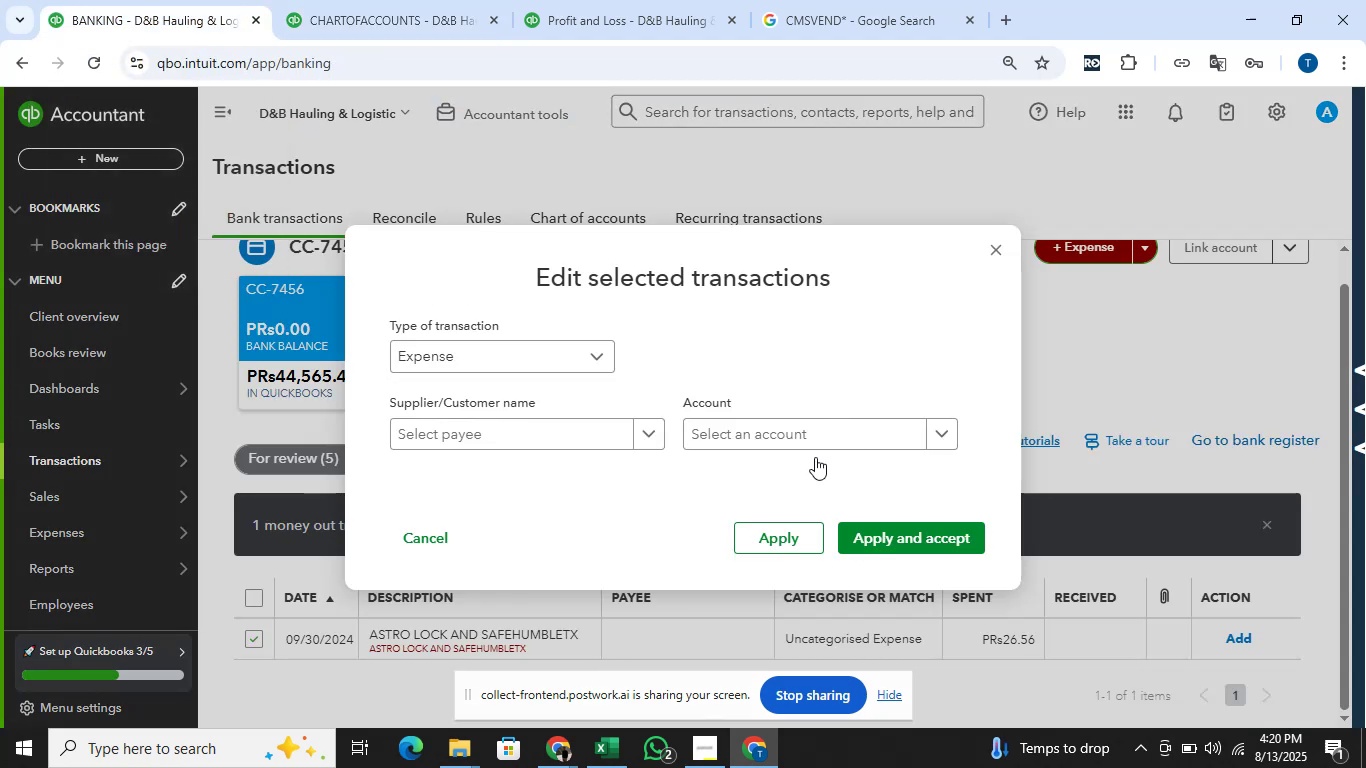 
left_click([810, 433])
 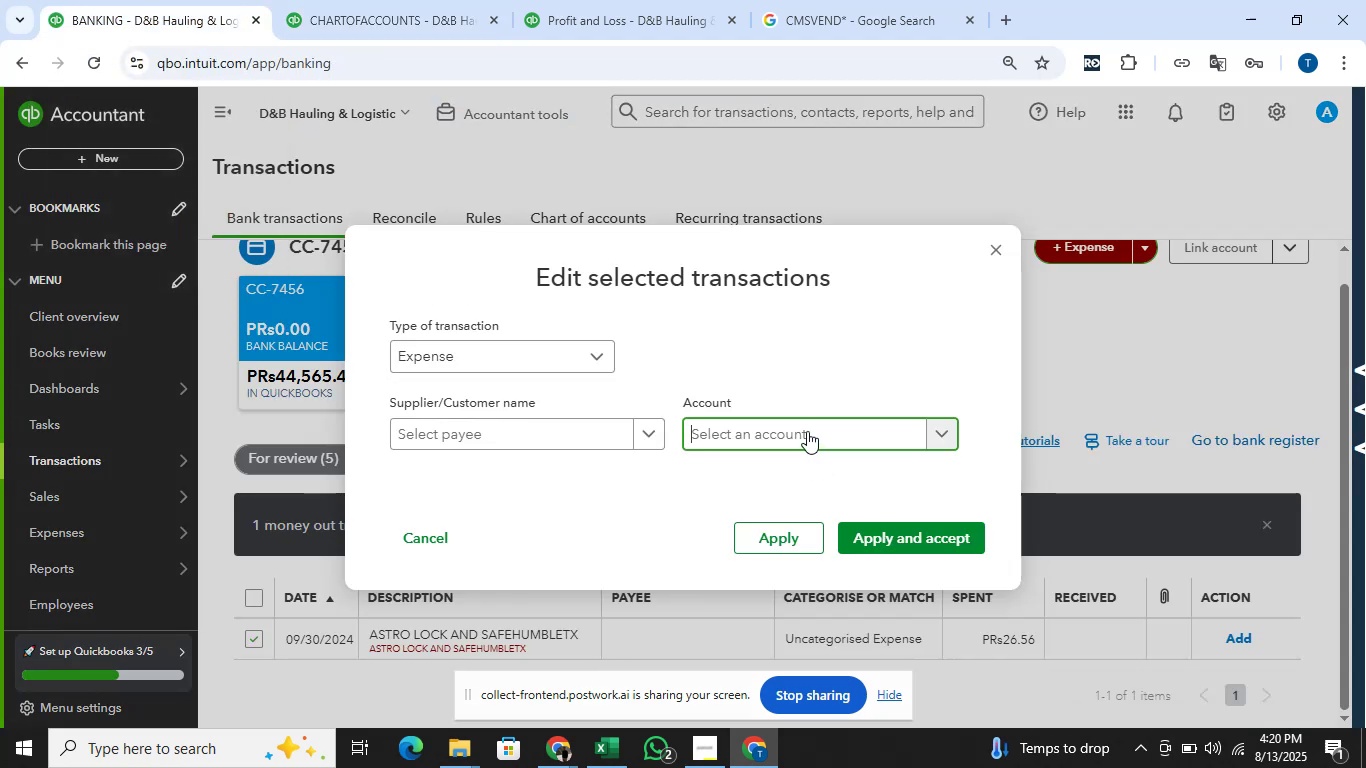 
type(emergency)
 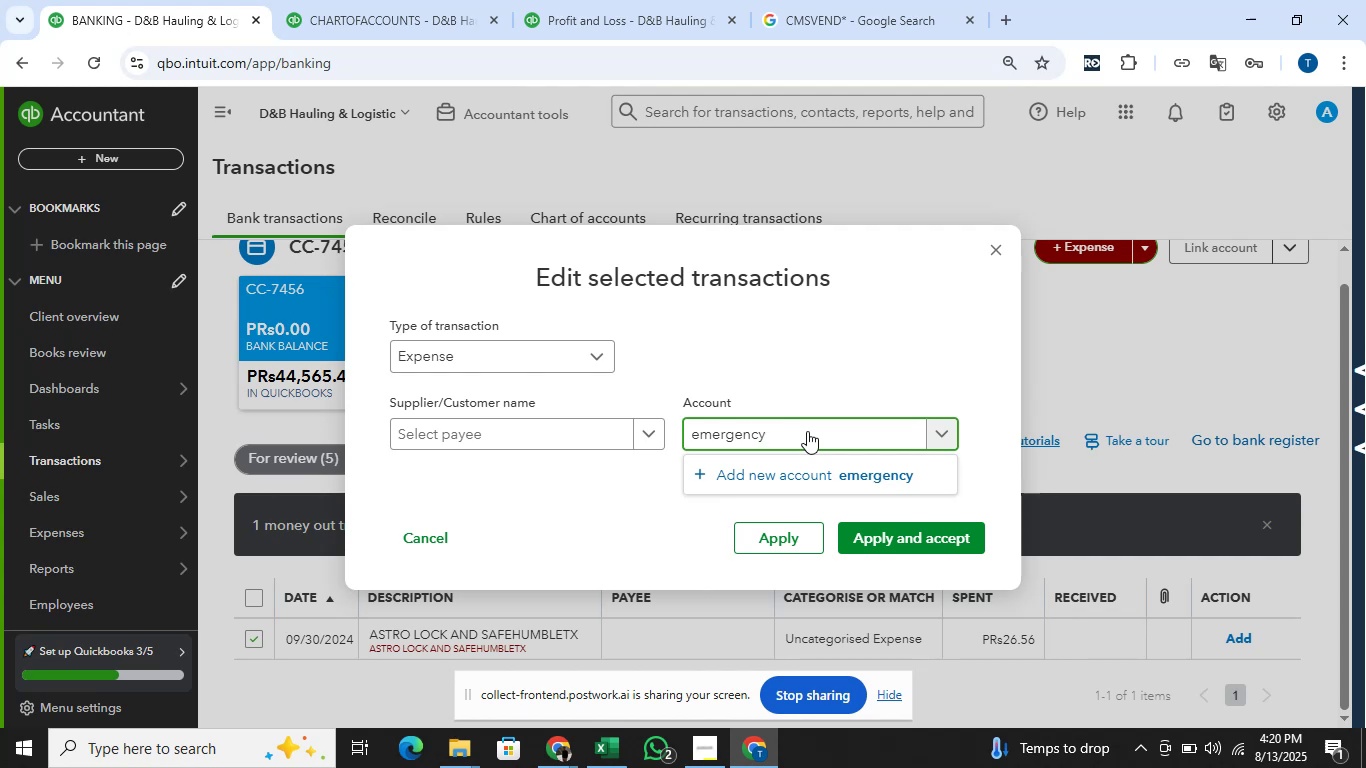 
wait(25.07)
 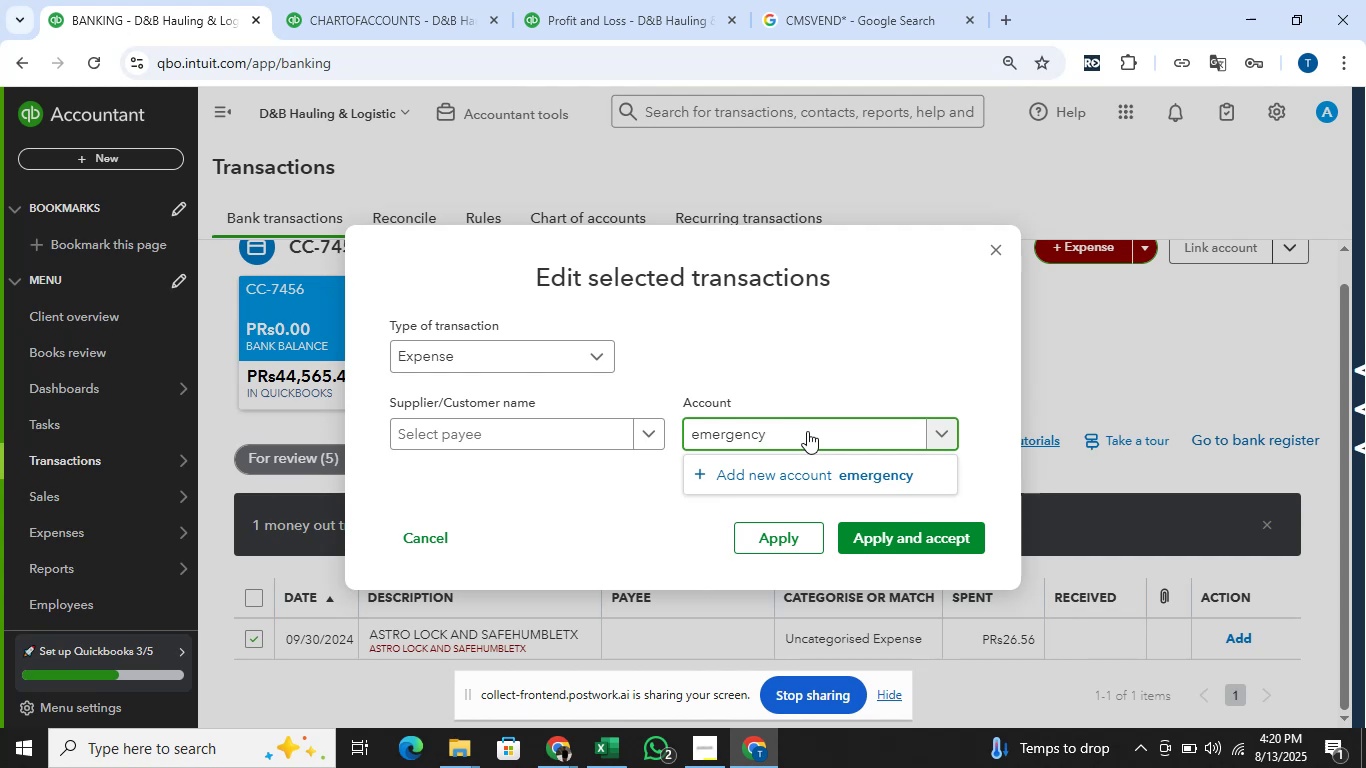 
type( ser)
 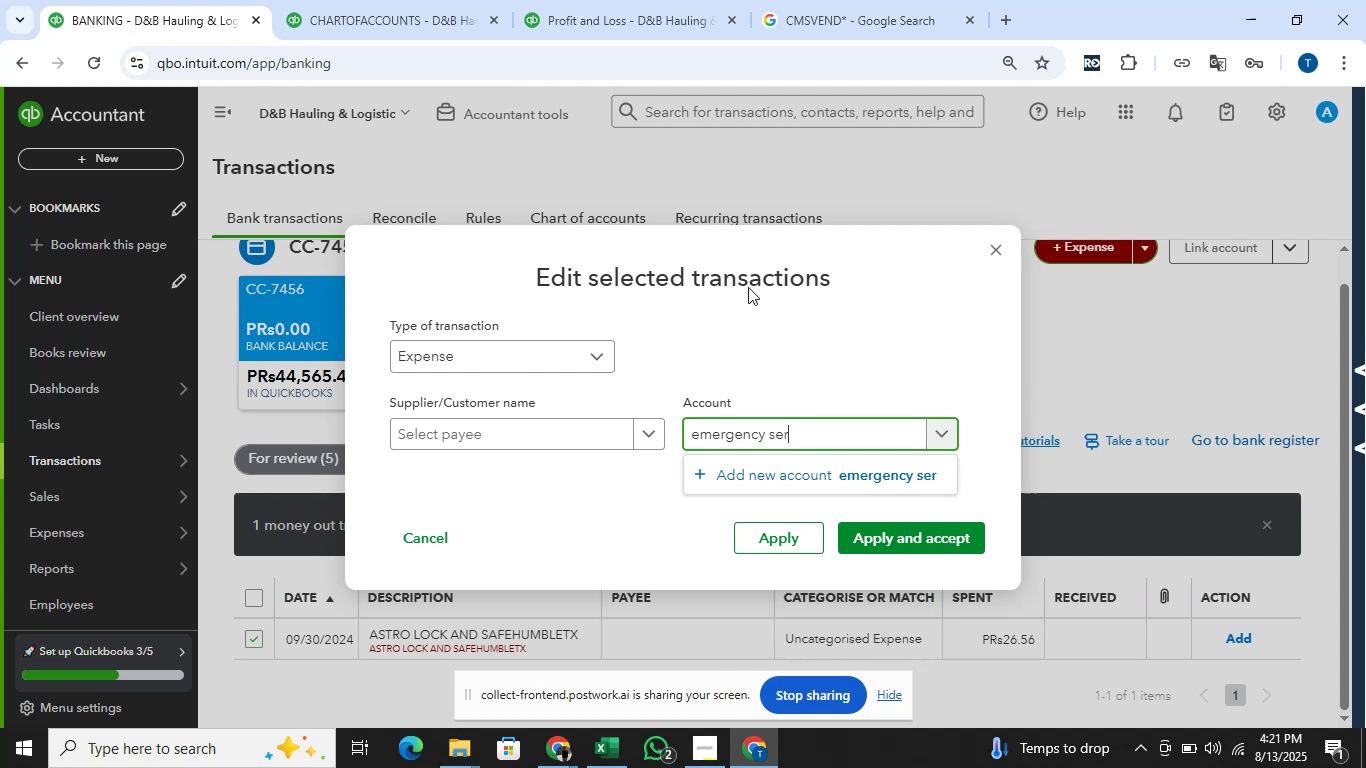 
left_click([332, 9])
 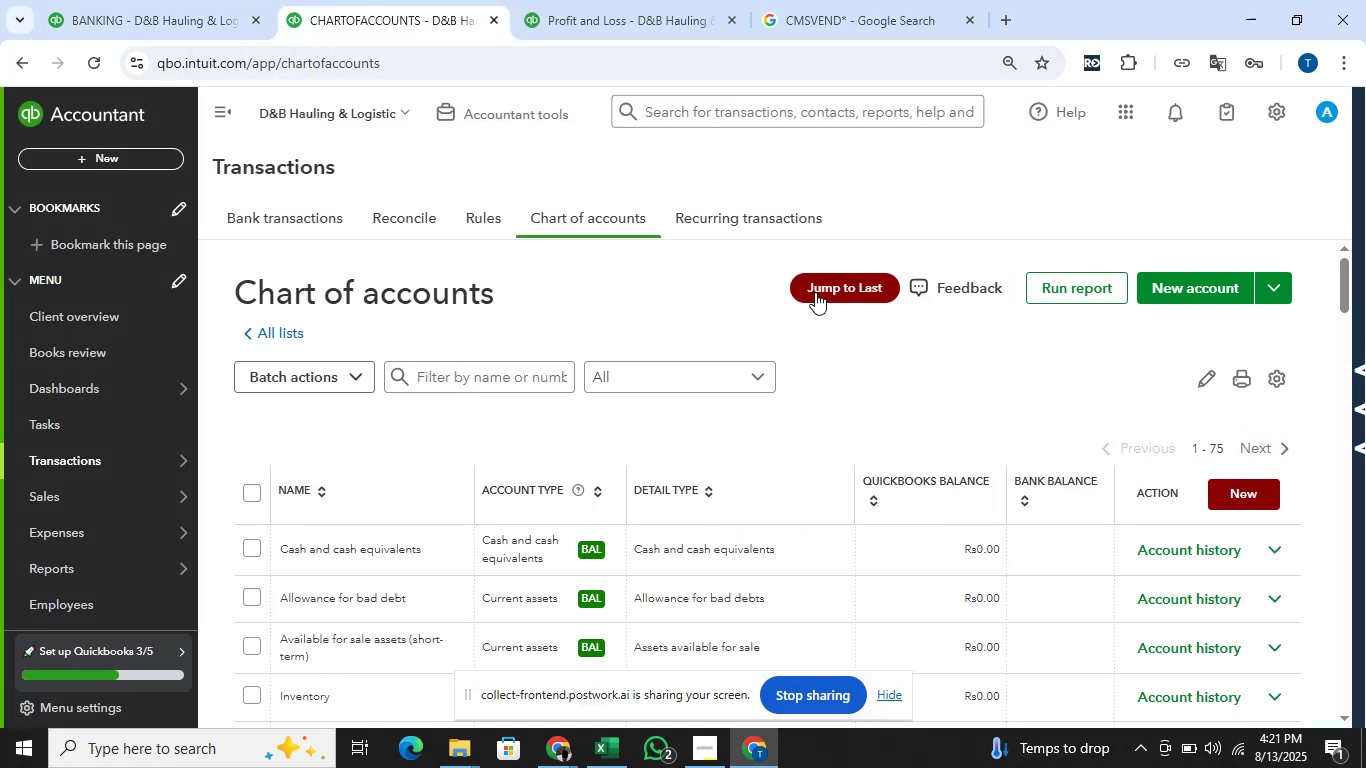 
left_click([641, 376])
 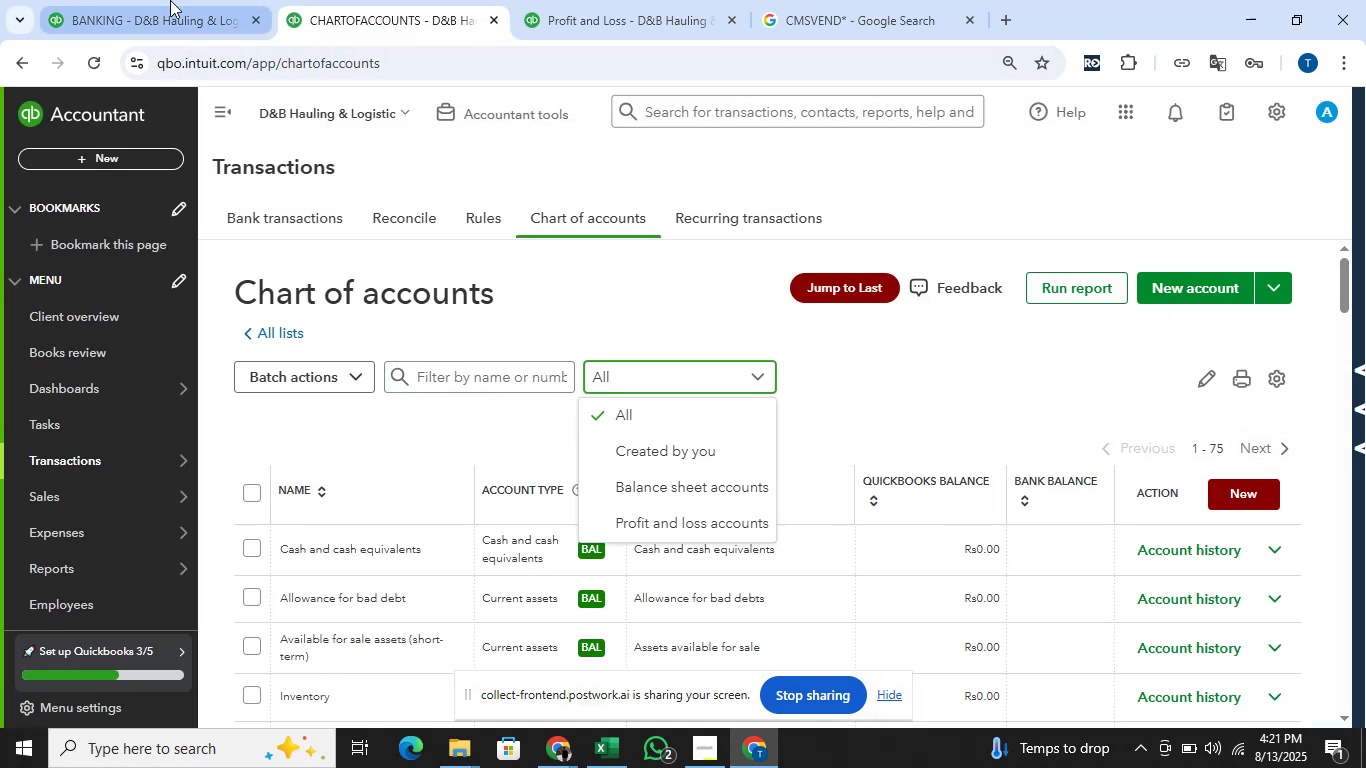 
left_click([168, 0])
 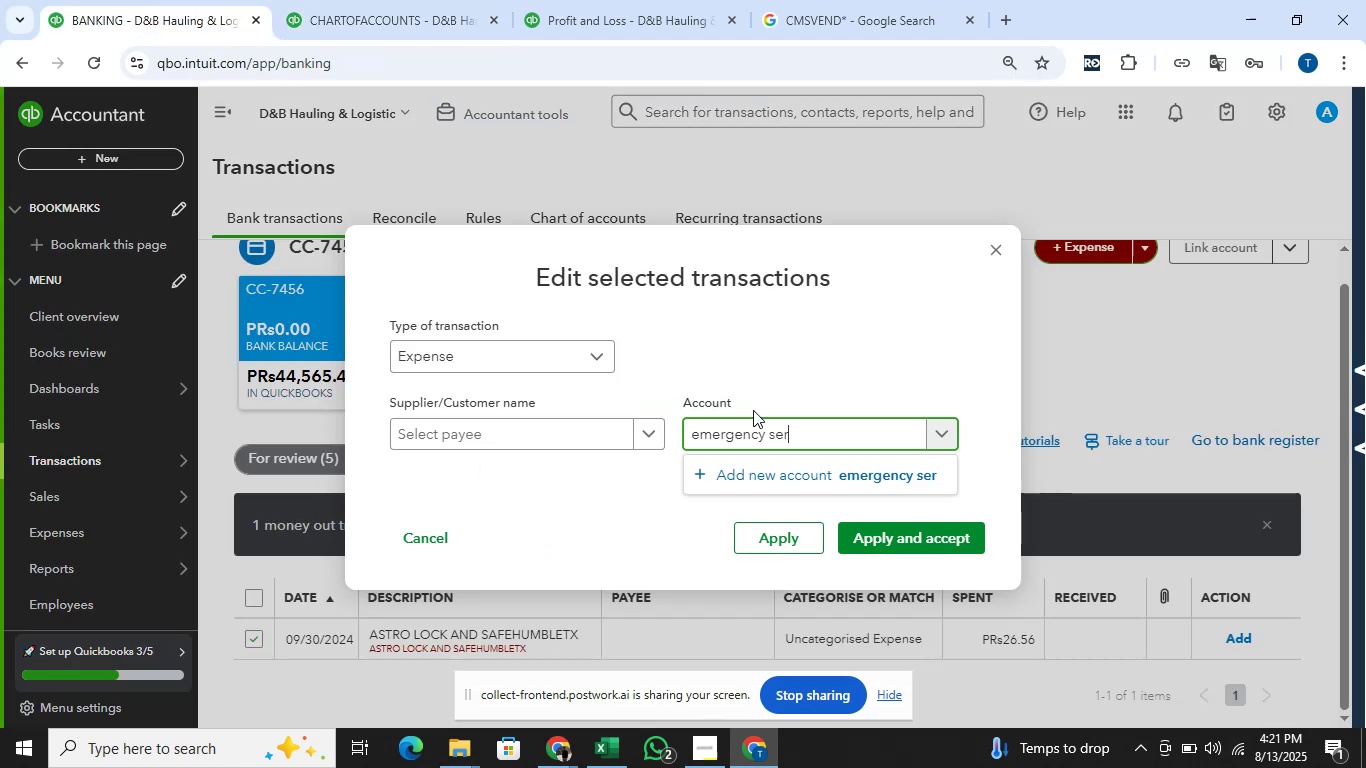 
hold_key(key=Backspace, duration=1.23)
 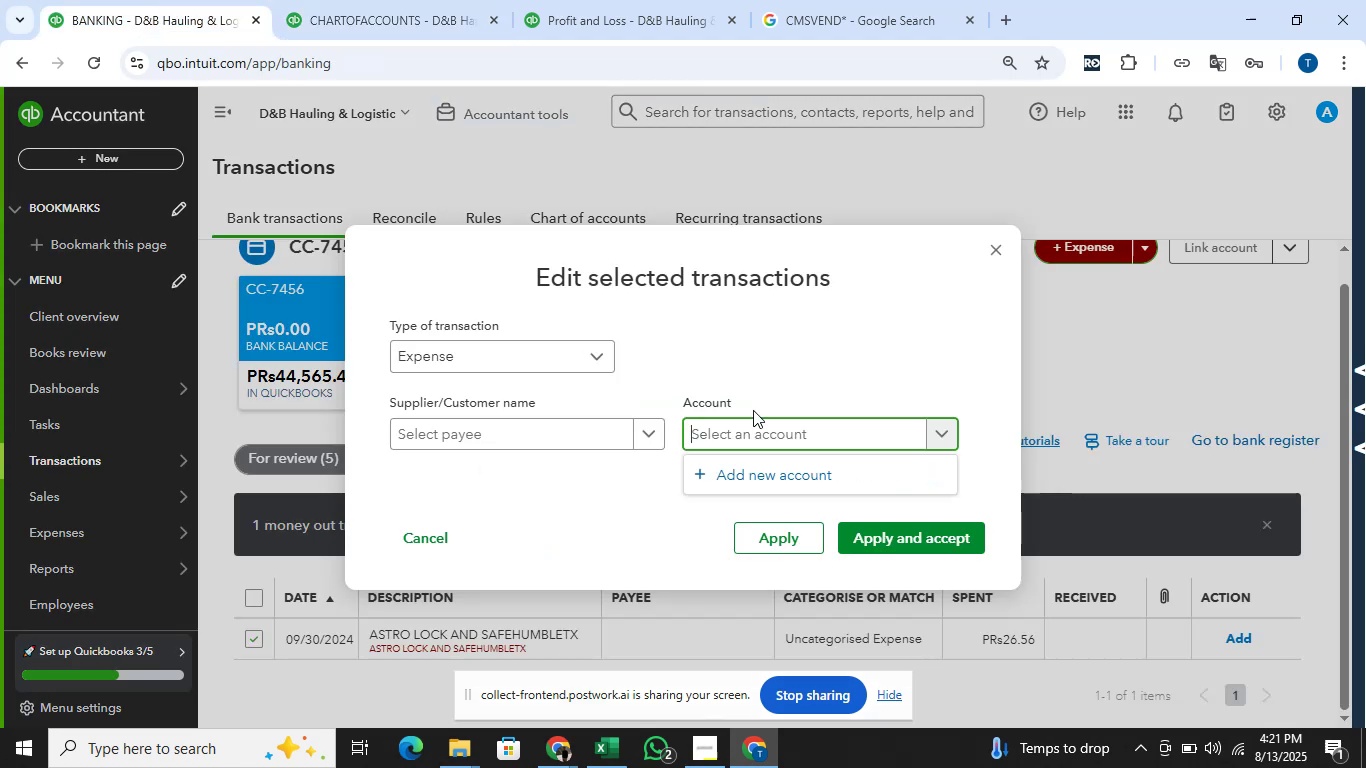 
type(Emergency se)
 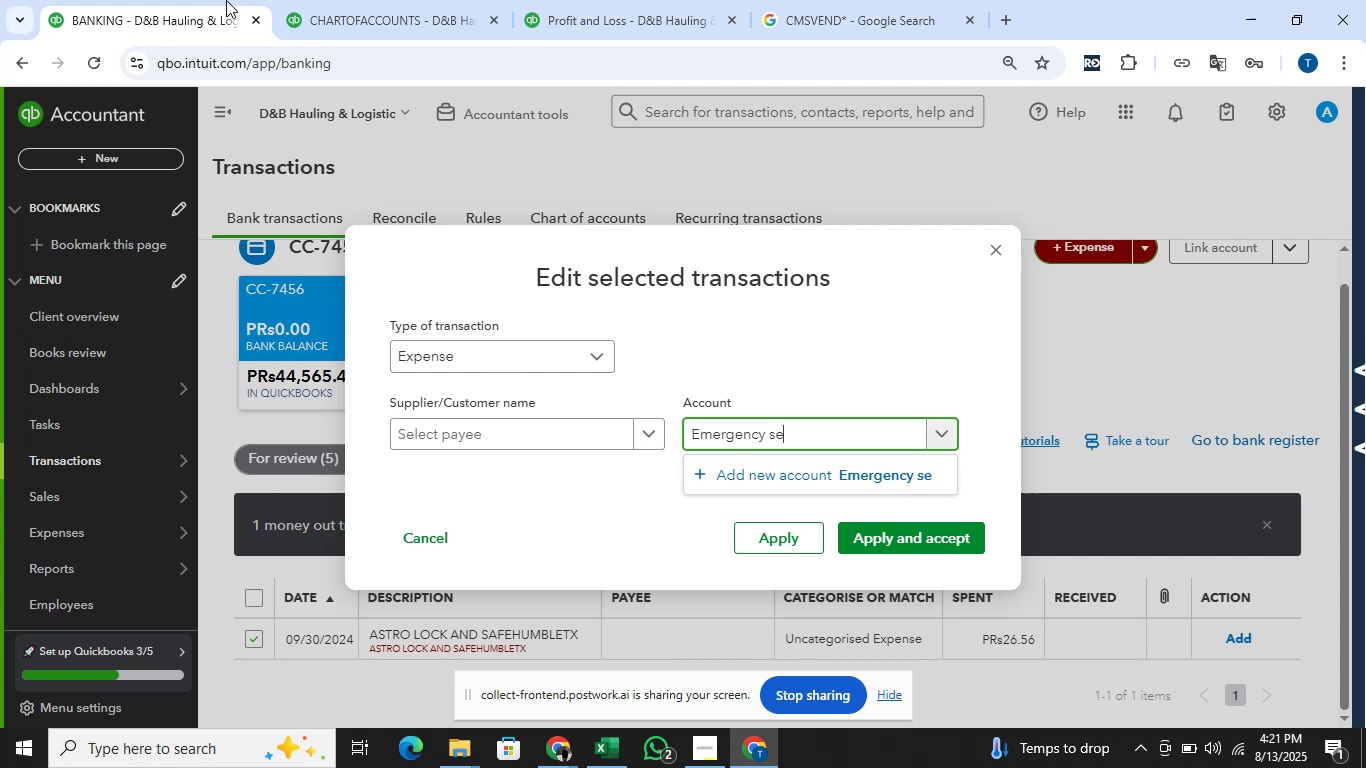 
left_click([353, 0])
 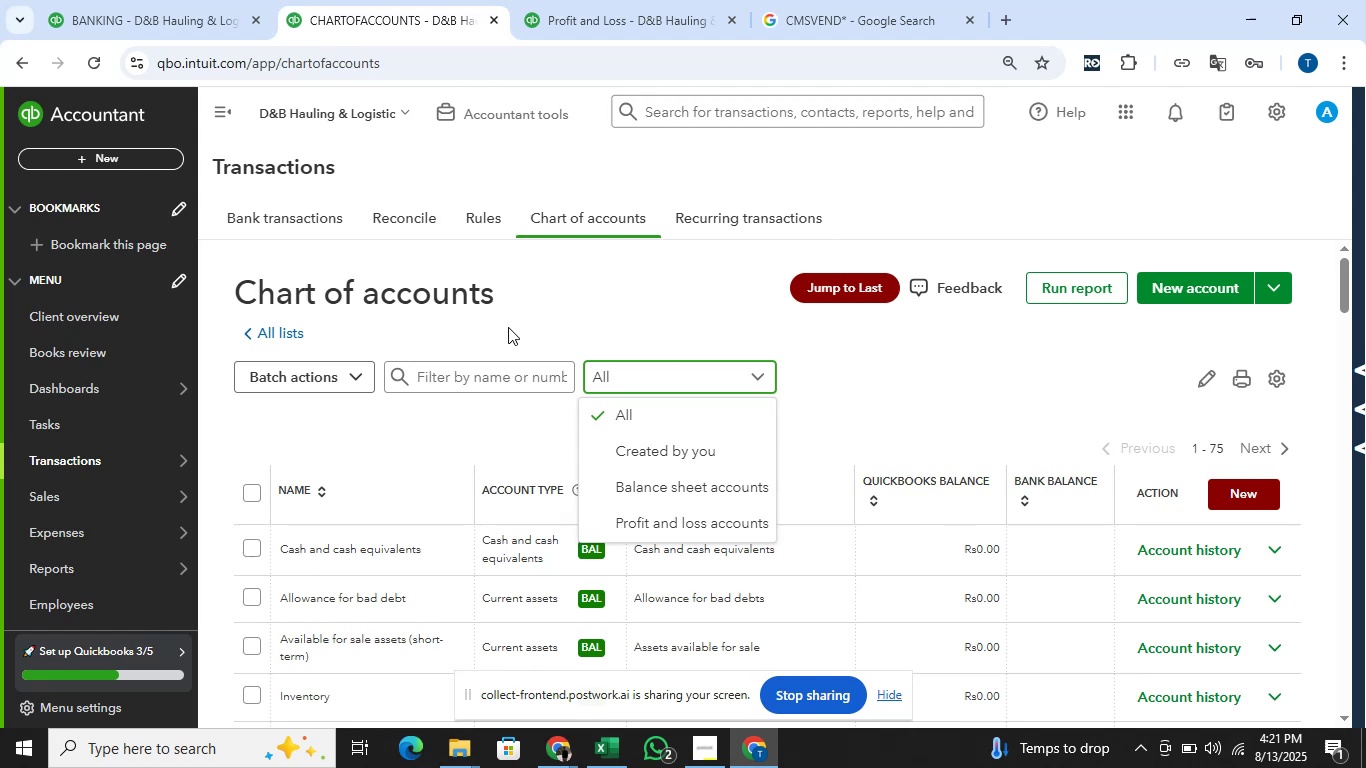 
wait(30.66)
 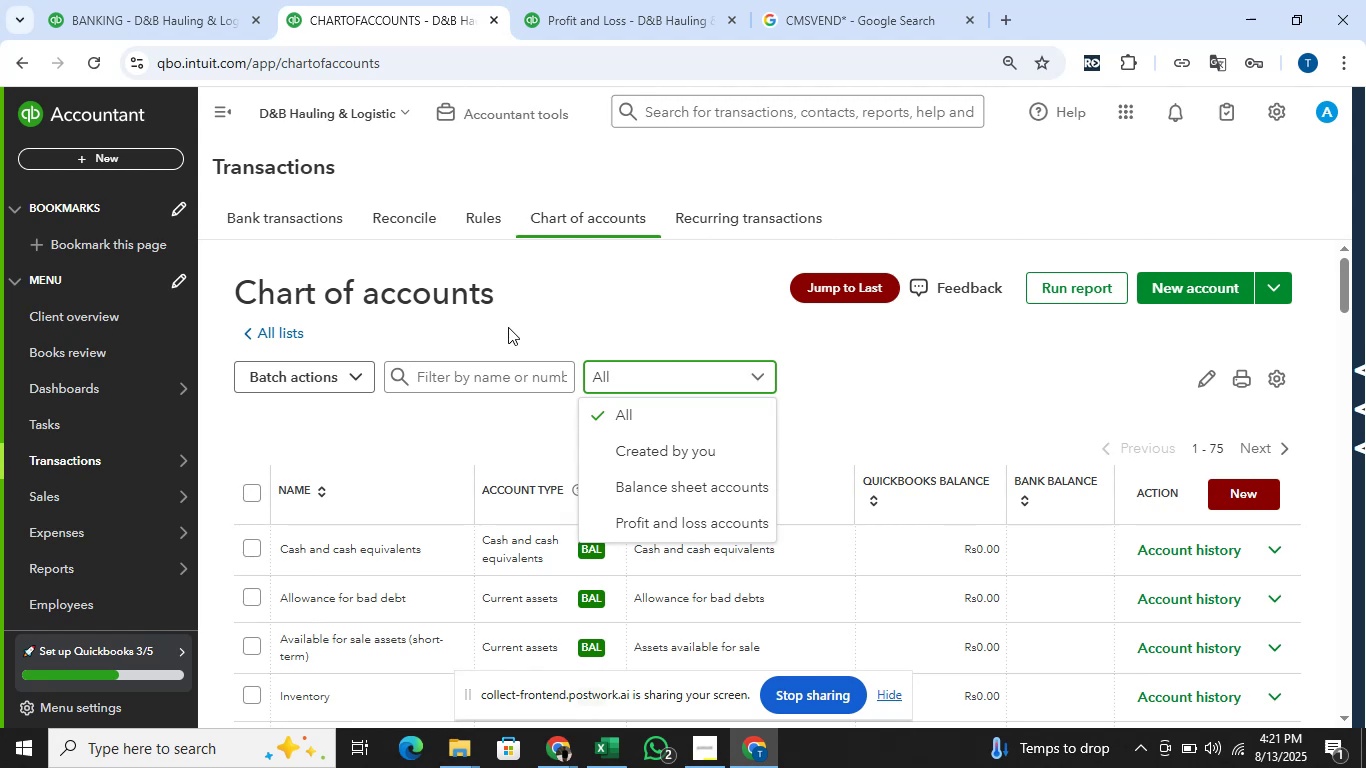 
left_click([1171, 271])
 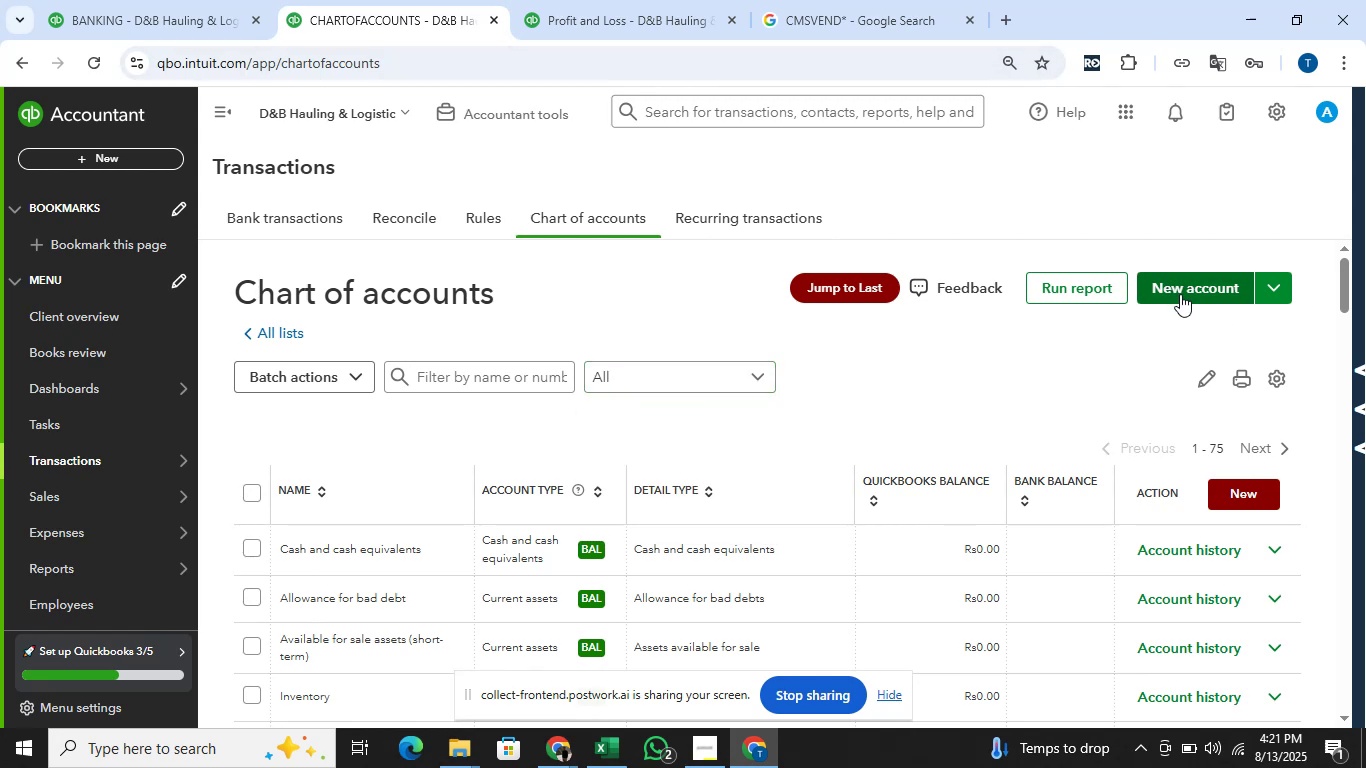 
left_click([1180, 294])
 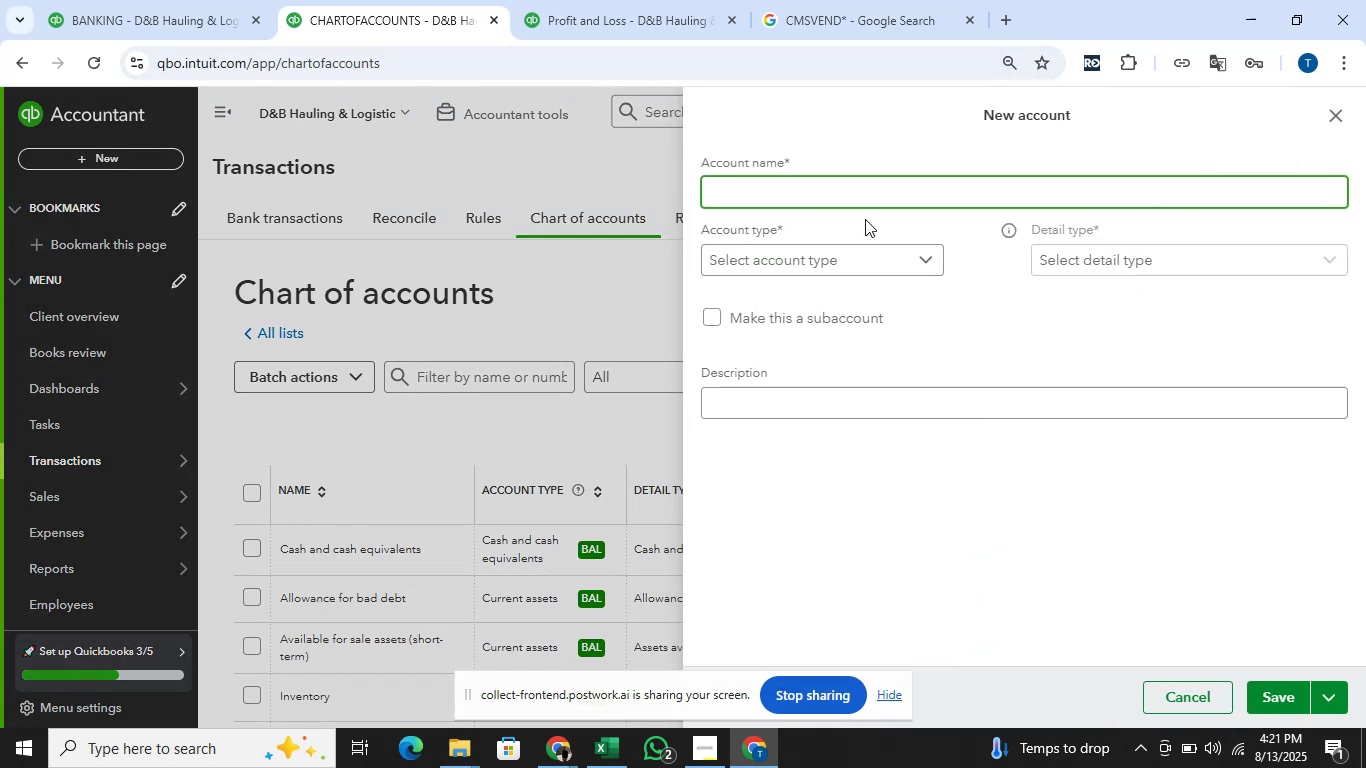 
left_click([862, 190])
 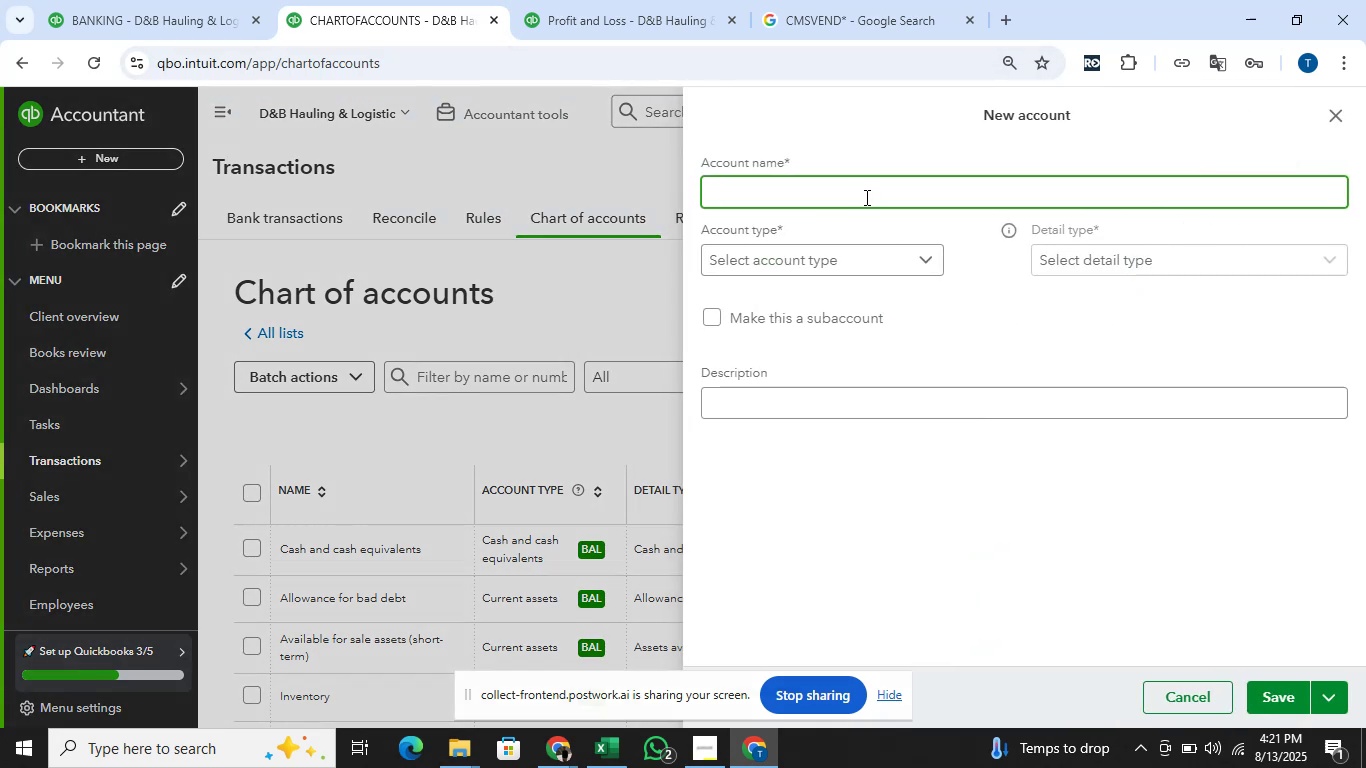 
type(Merg)
key(Backspace)
key(Backspace)
key(Backspace)
key(Backspace)
type(Emergency Services)
 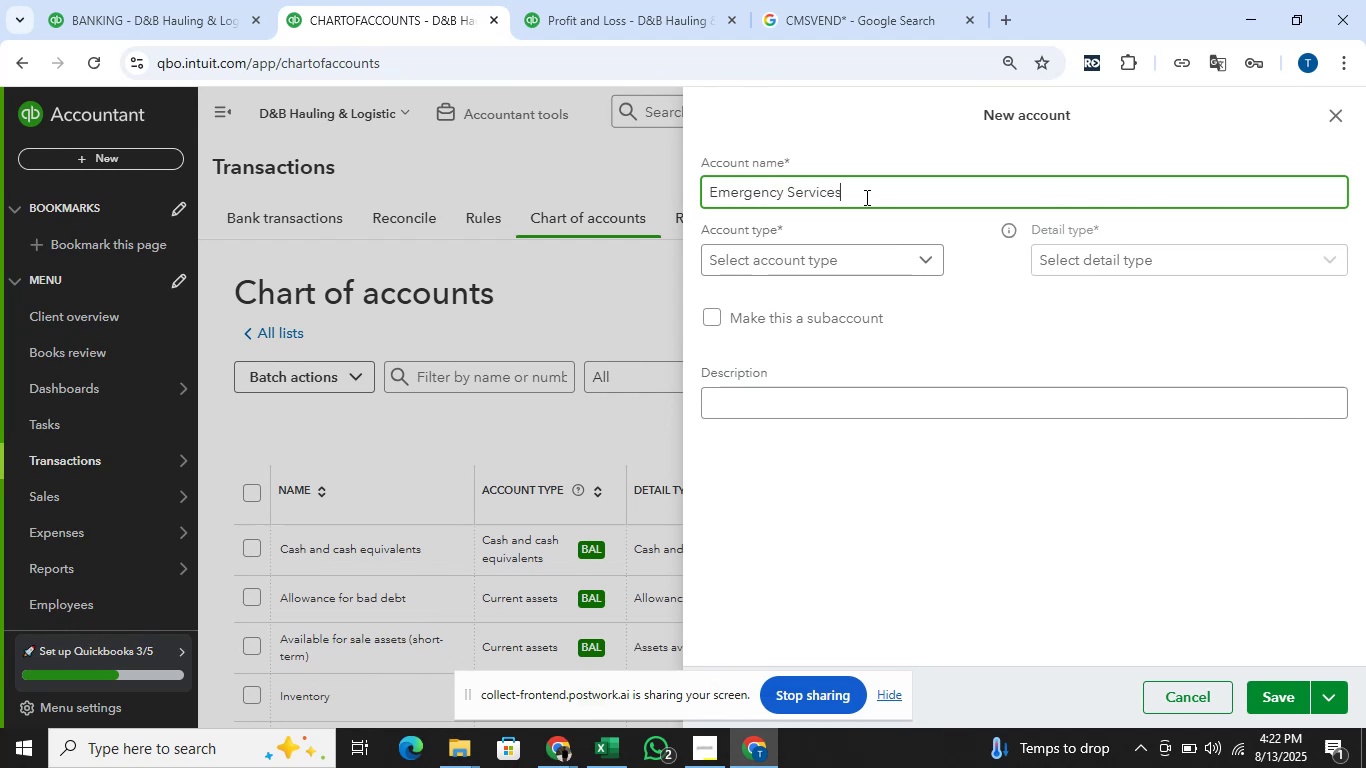 
left_click([849, 271])
 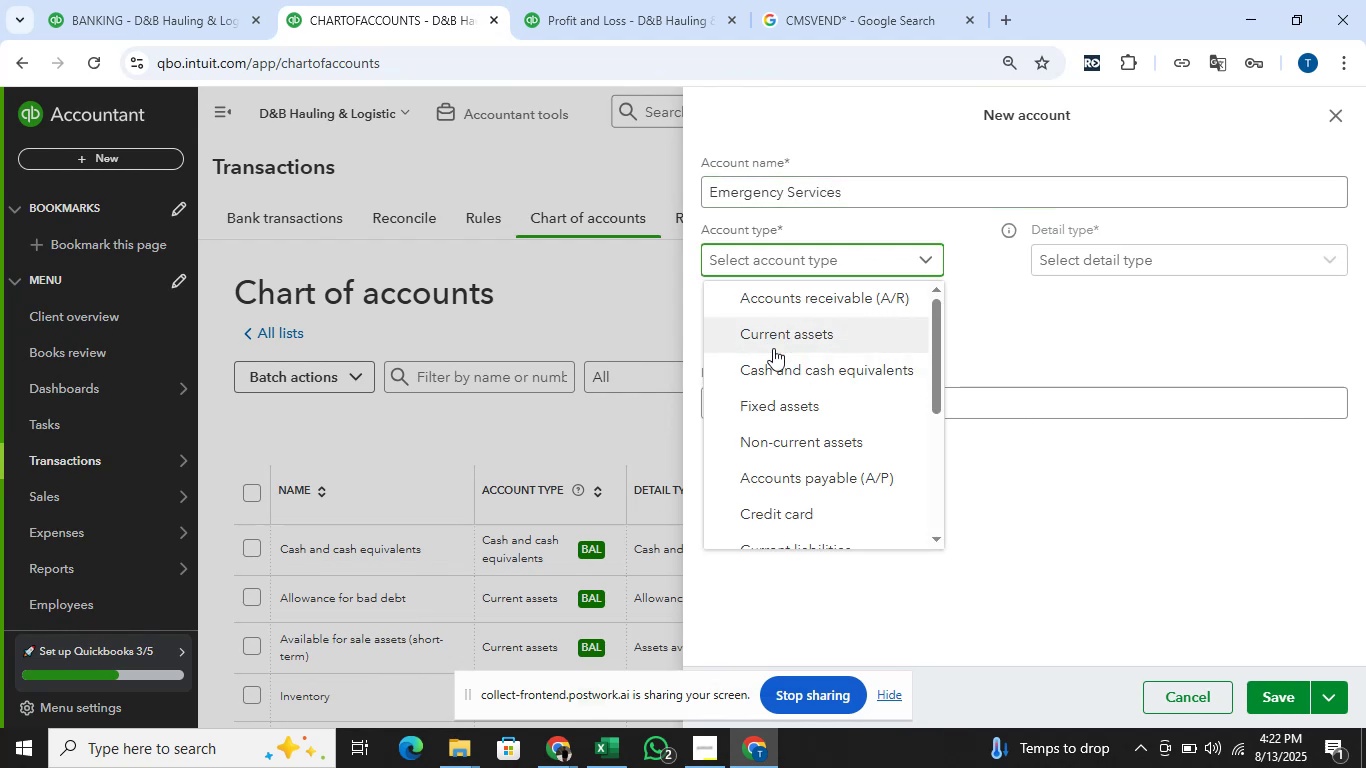 
scroll: coordinate [773, 460], scroll_direction: down, amount: 5.0
 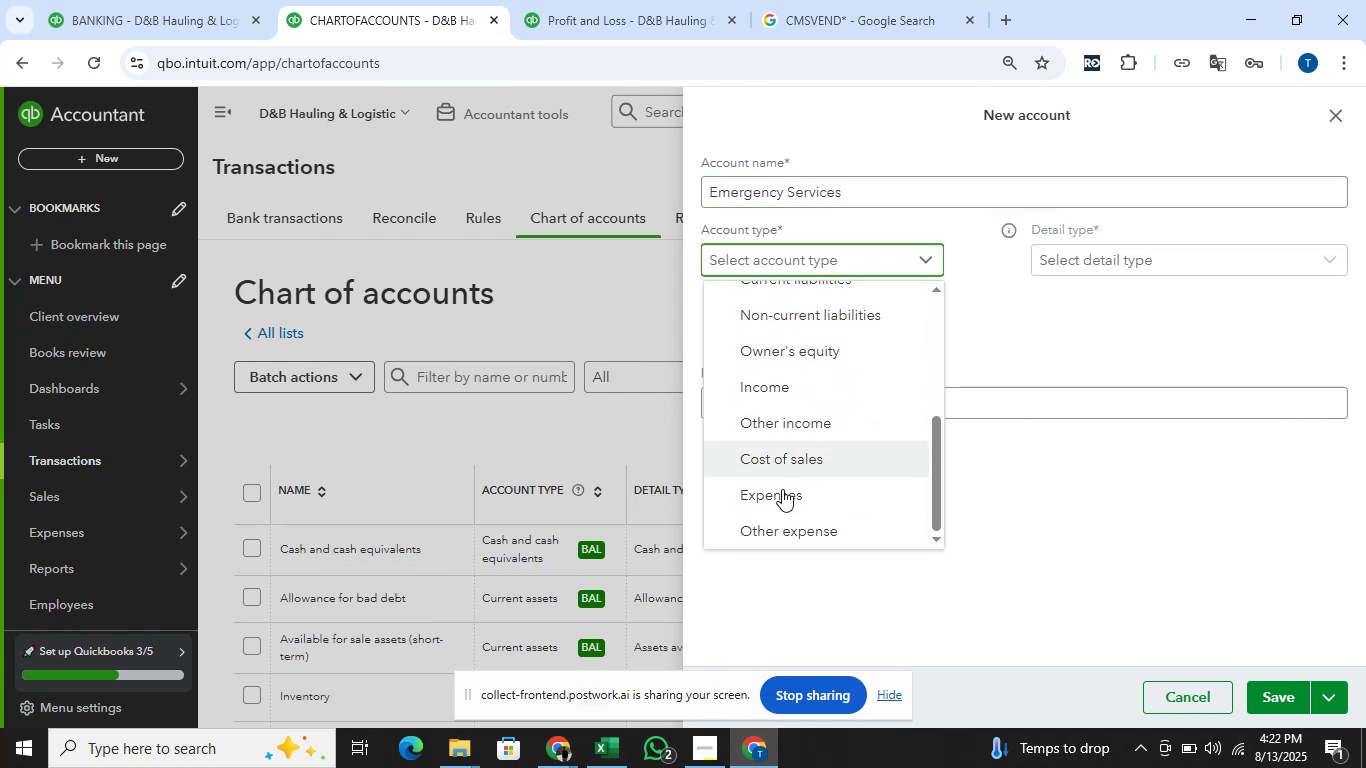 
left_click([783, 492])
 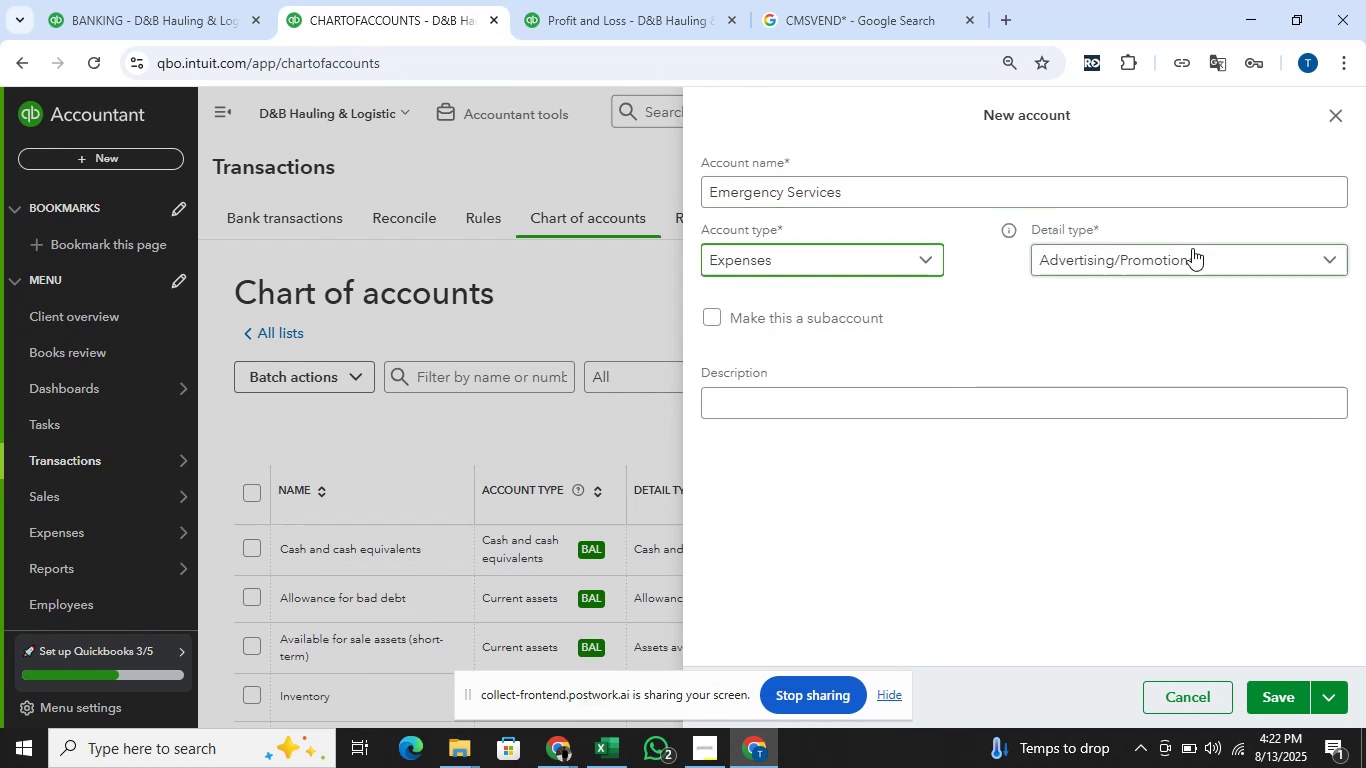 
left_click([1192, 248])
 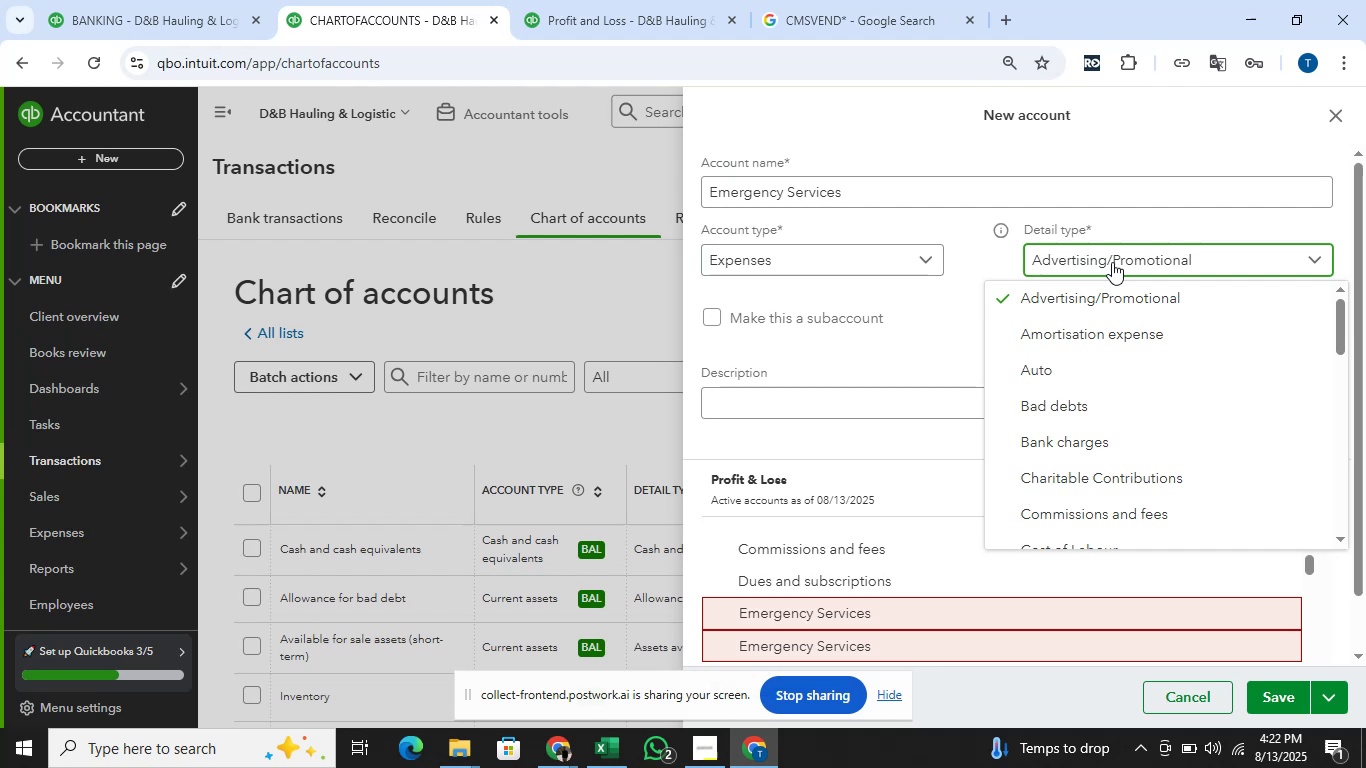 
scroll: coordinate [848, 568], scroll_direction: down, amount: 2.0
 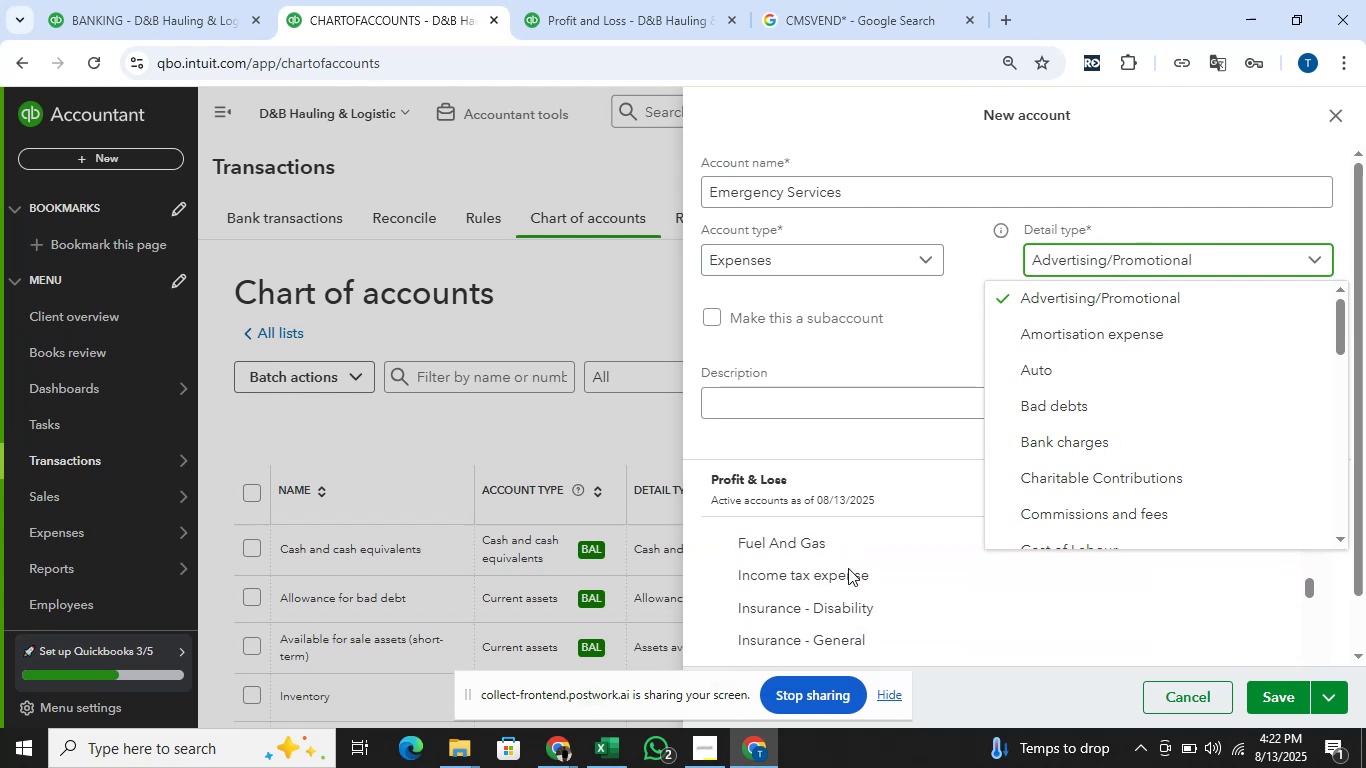 
scroll: coordinate [899, 602], scroll_direction: up, amount: 2.0
 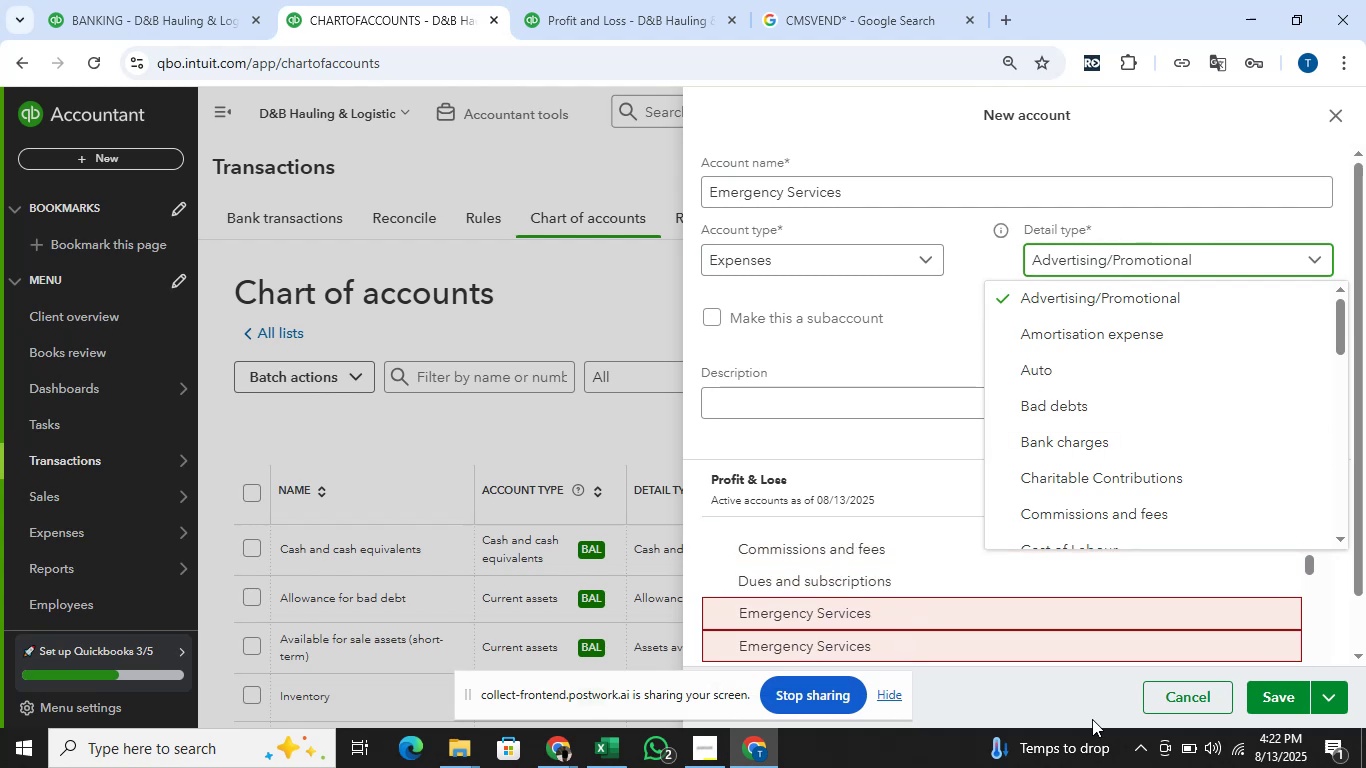 
left_click([1042, 692])
 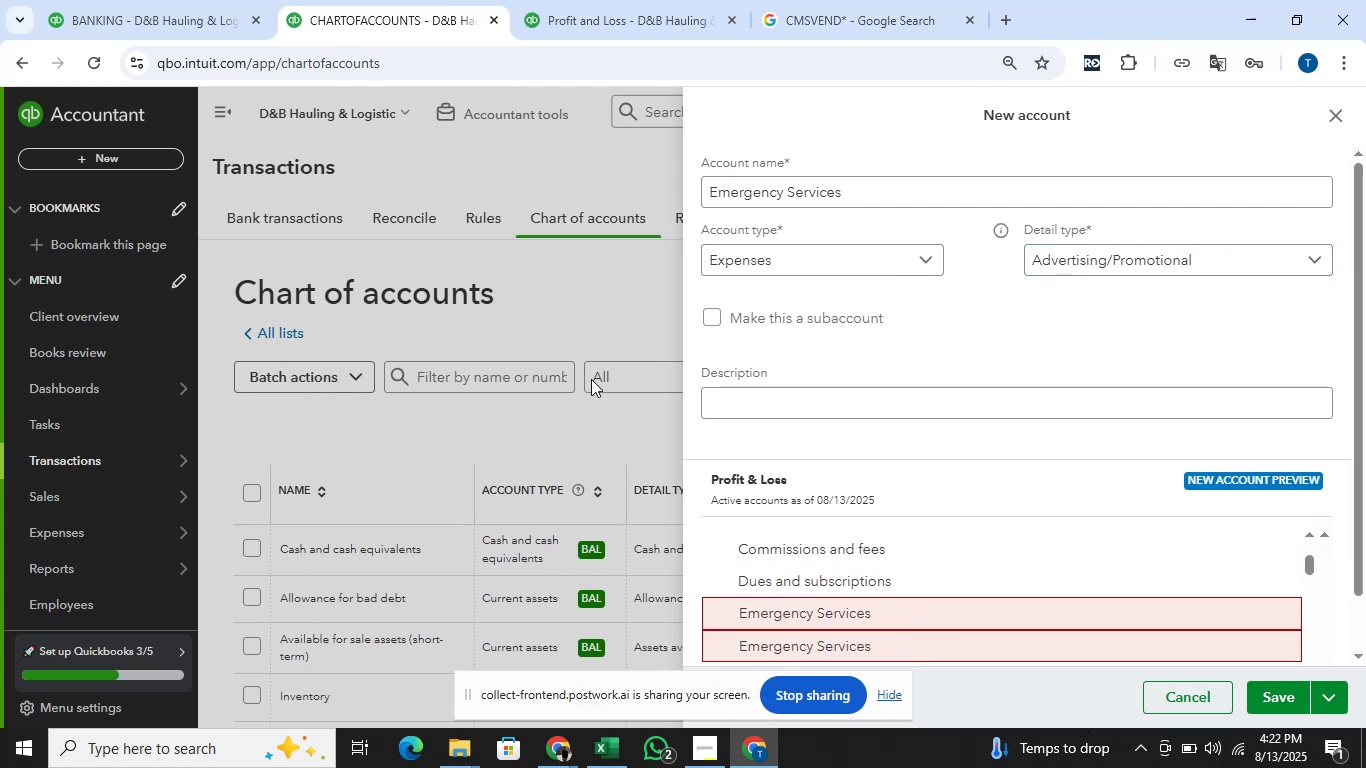 
left_click([578, 318])
 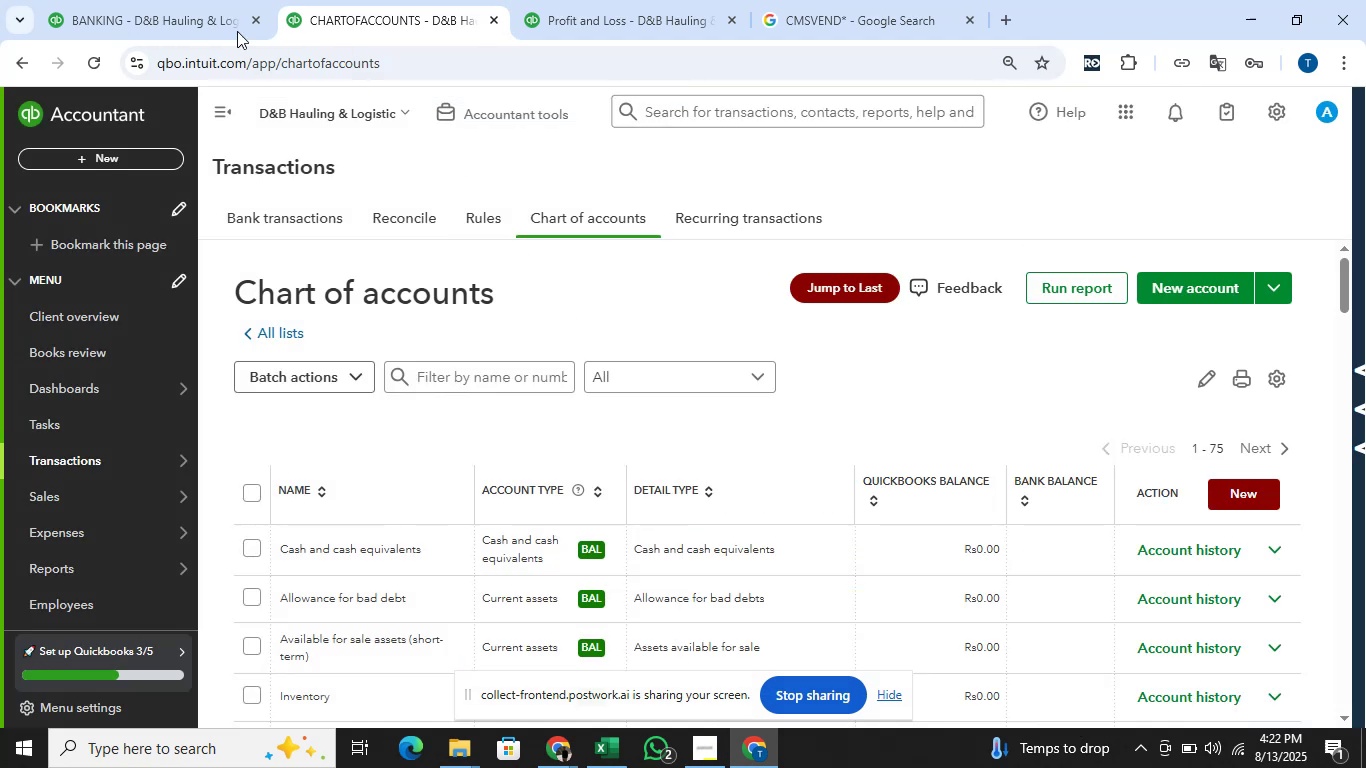 
left_click([202, 29])
 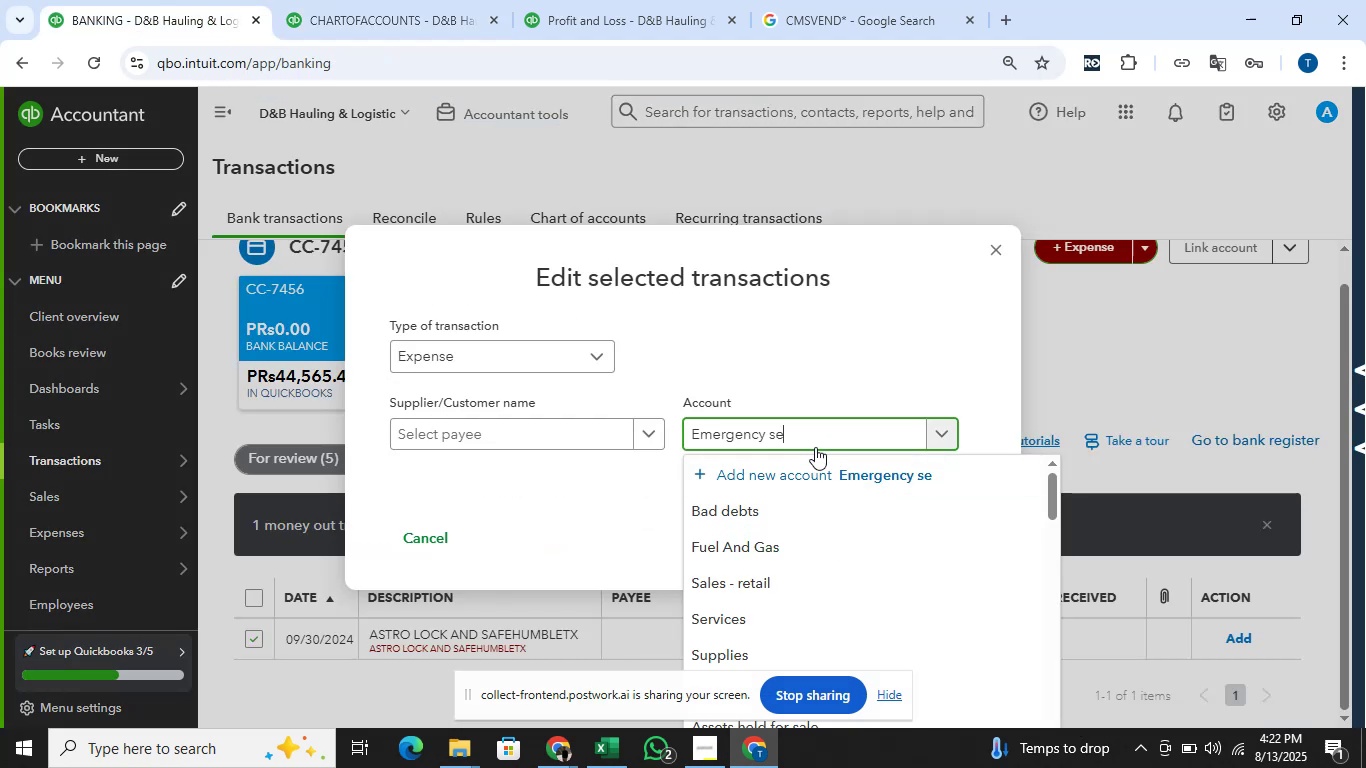 
hold_key(key=Backspace, duration=1.37)
 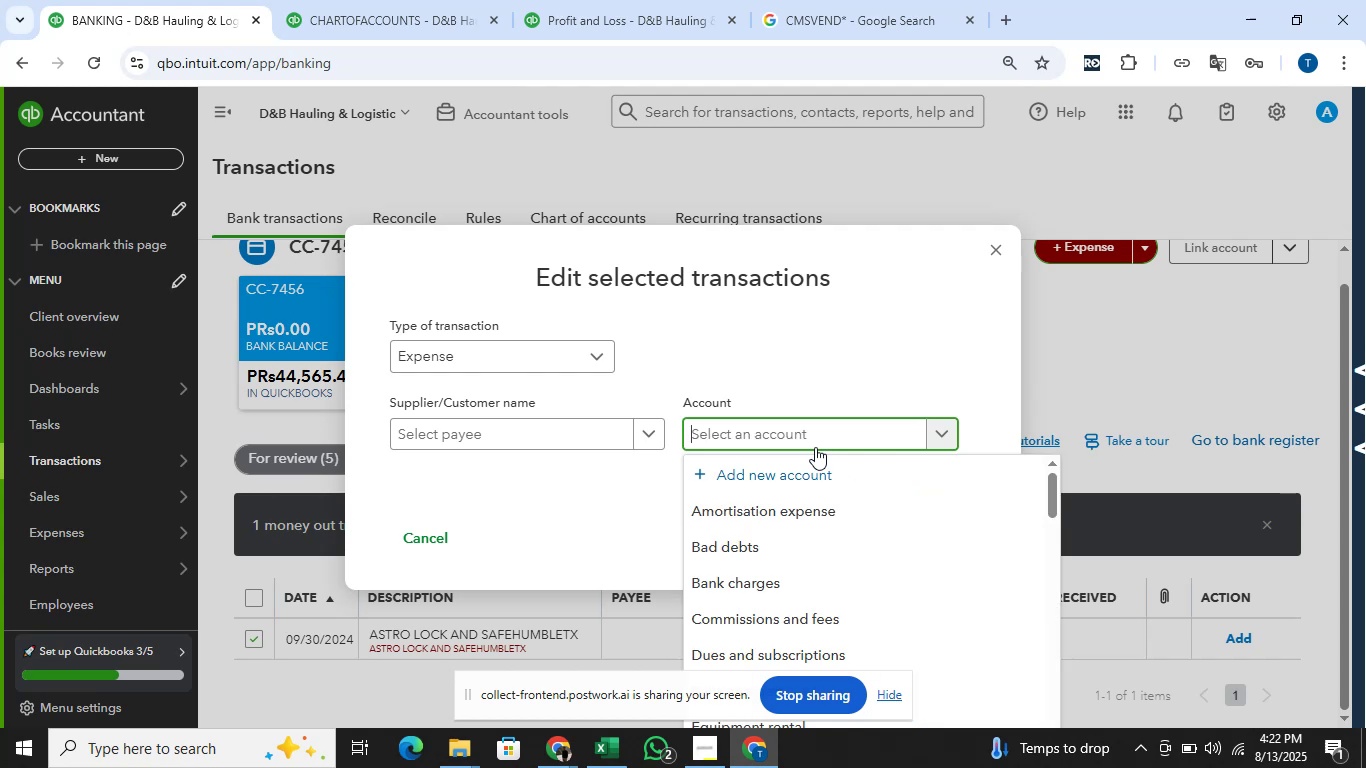 
type(emer)
 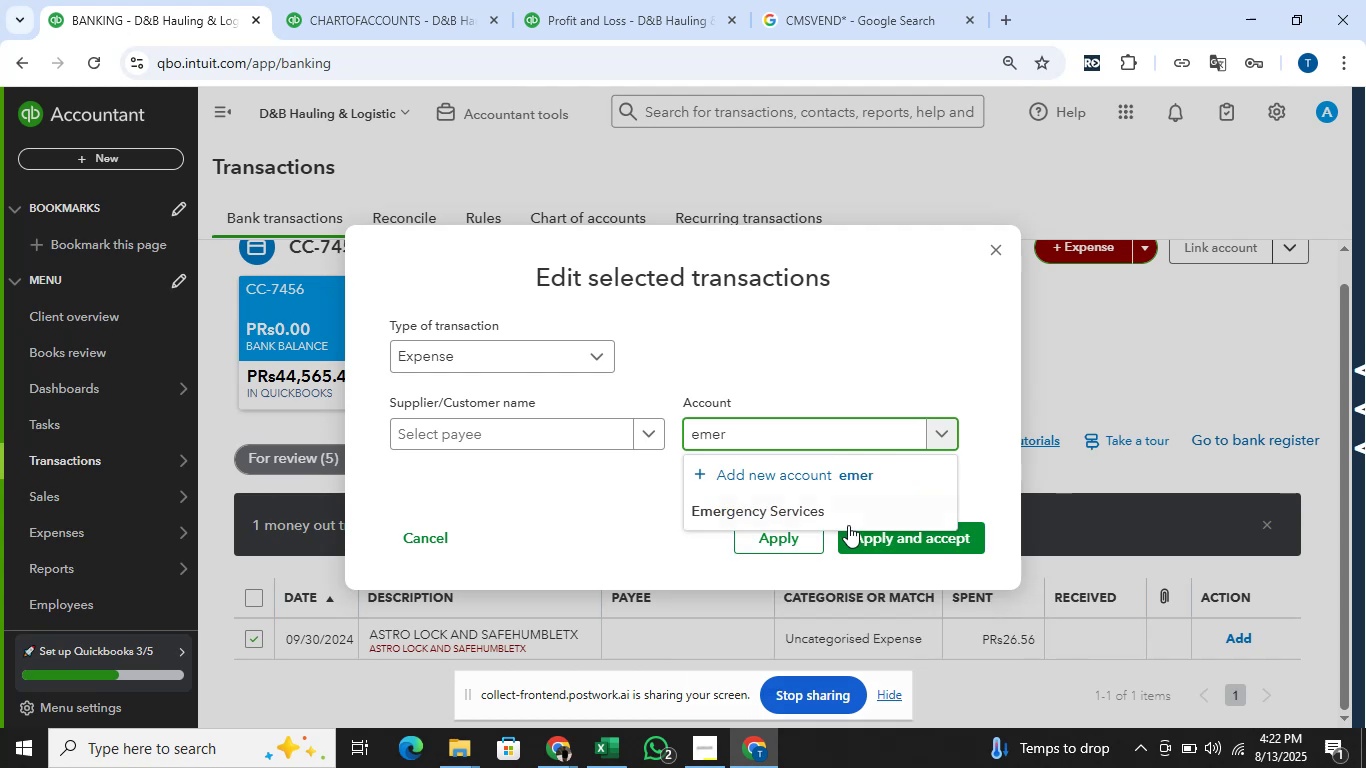 
left_click([846, 515])
 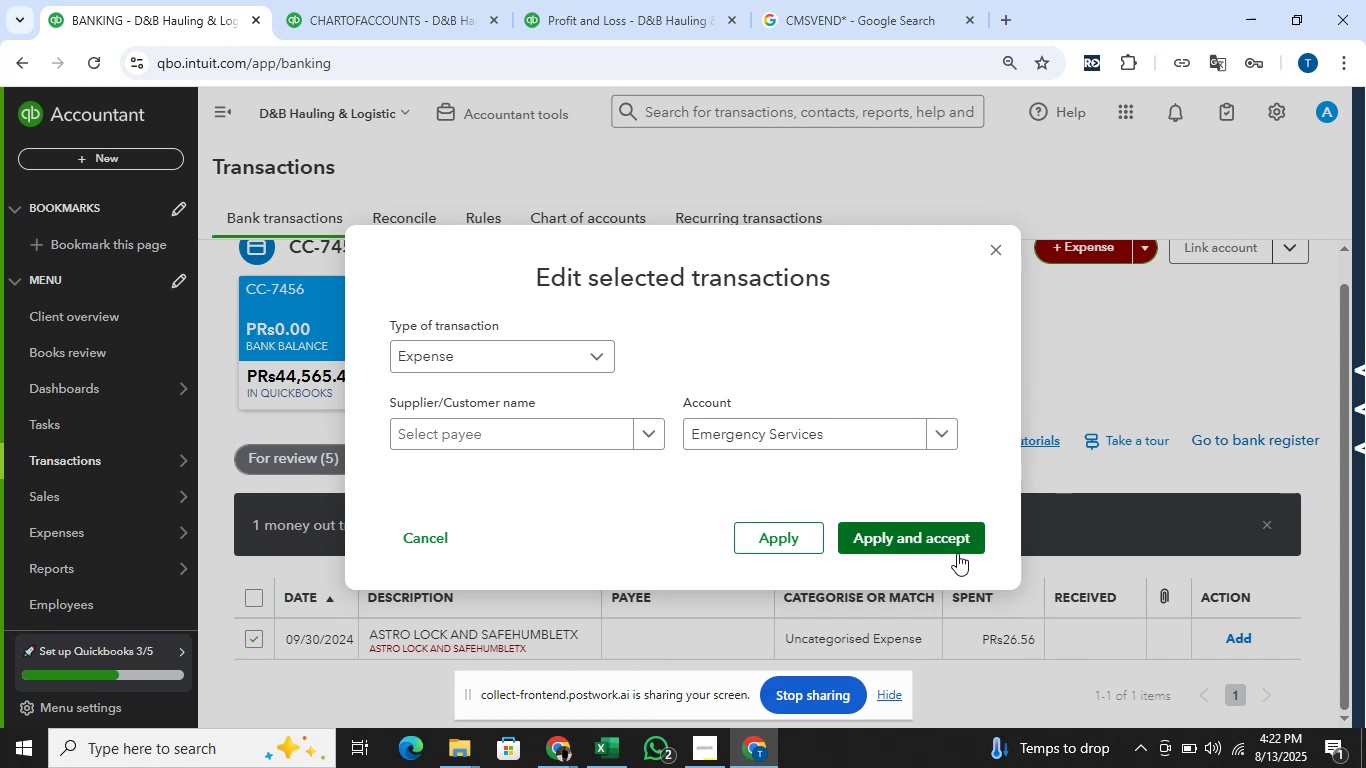 
left_click([929, 525])
 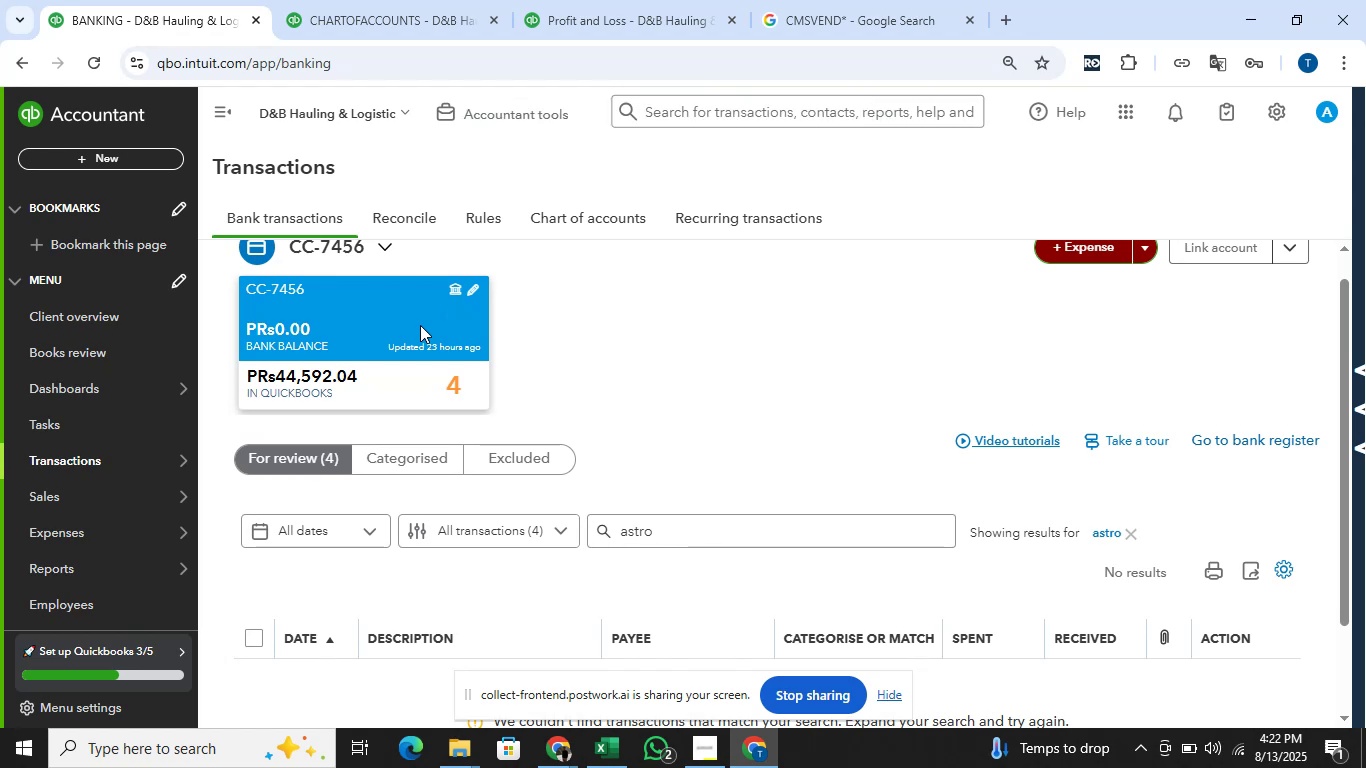 
wait(16.76)
 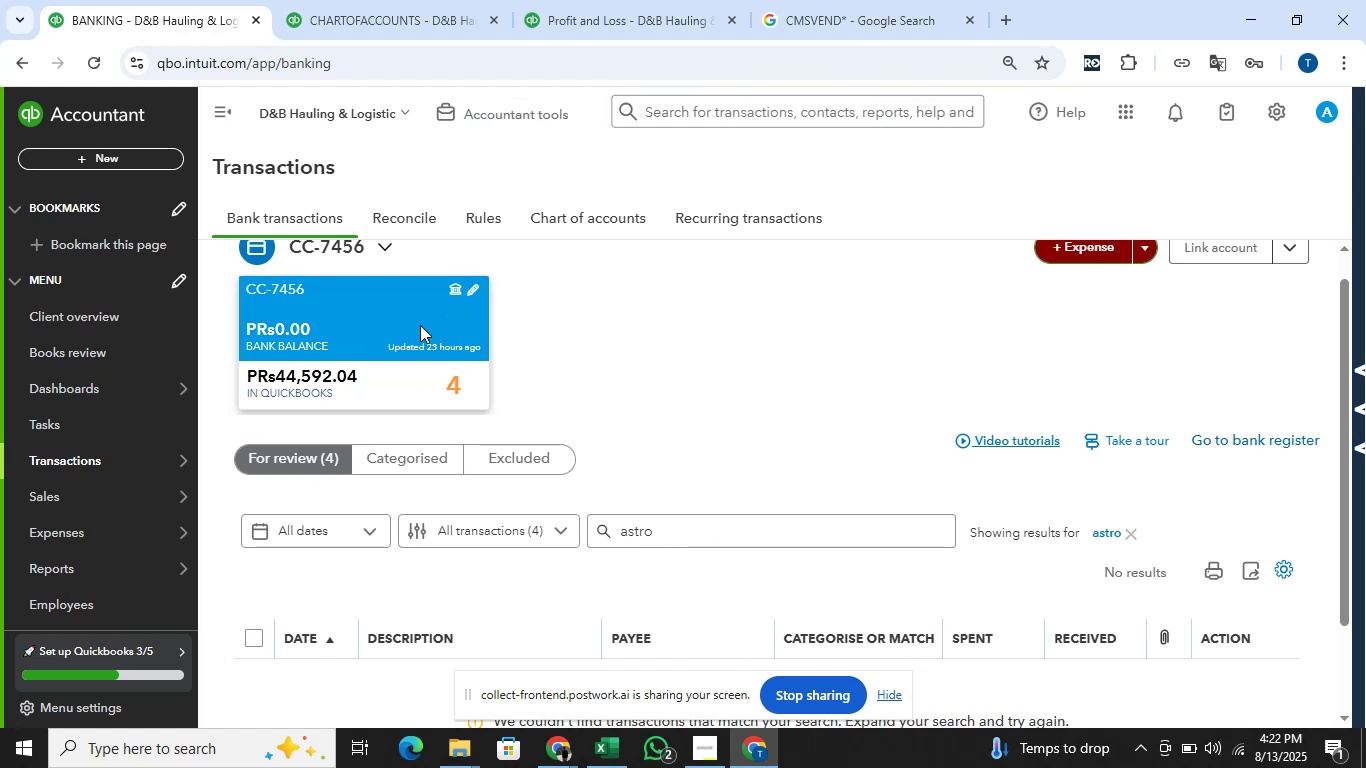 
left_click([1132, 541])
 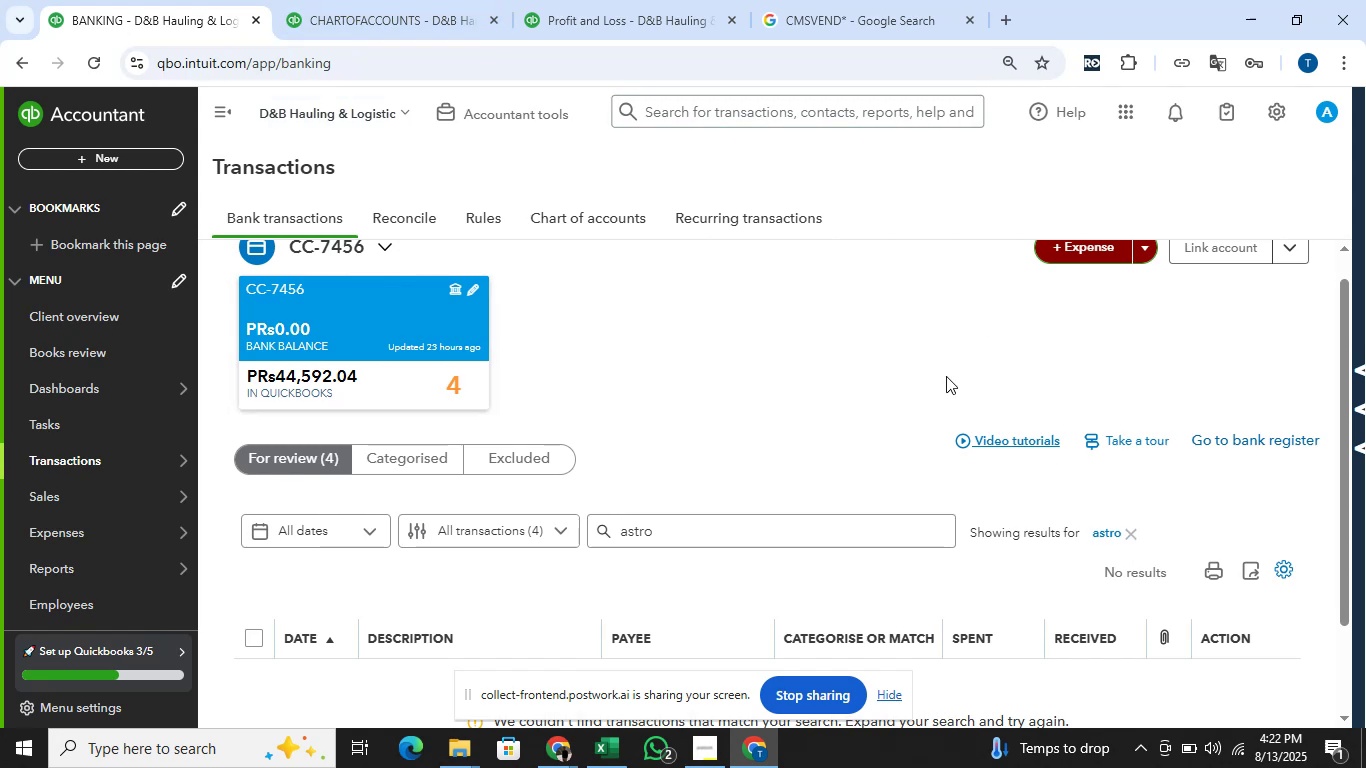 
scroll: coordinate [767, 360], scroll_direction: down, amount: 1.0
 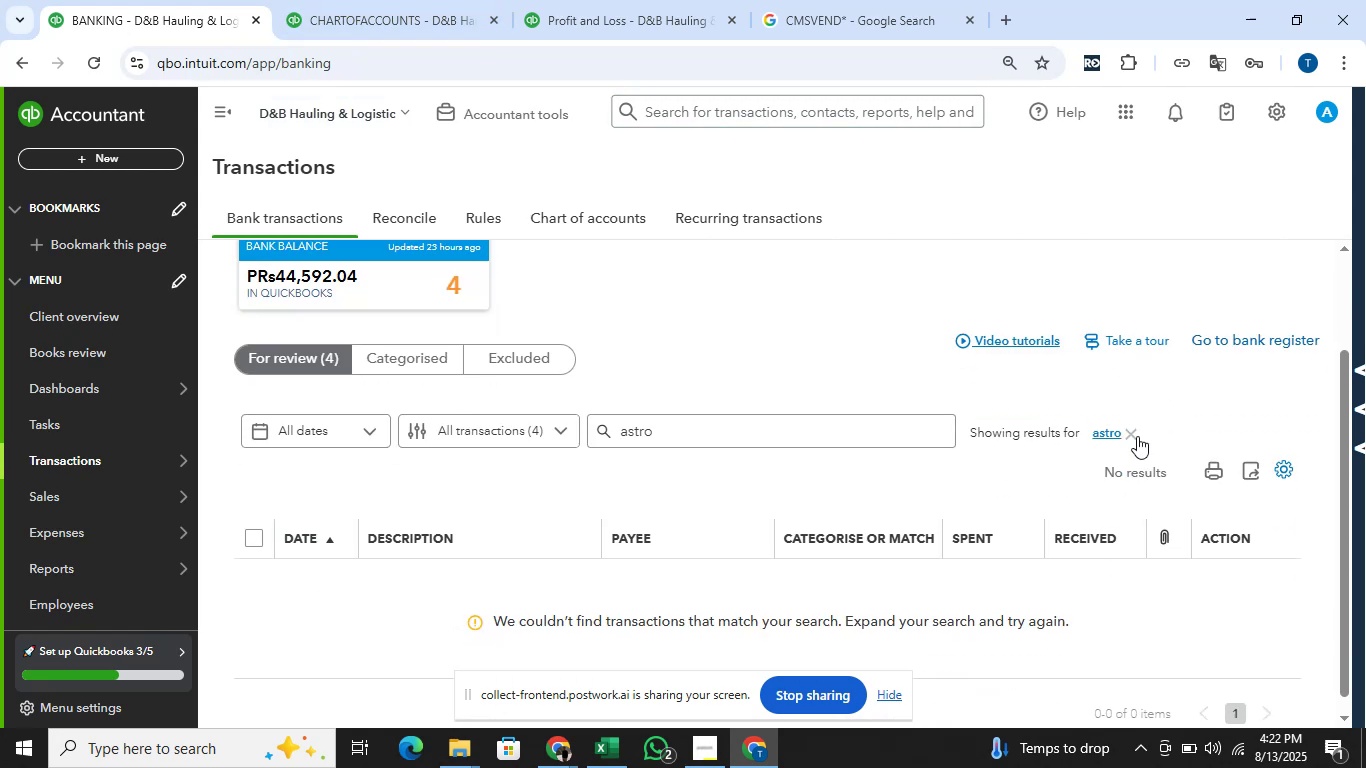 
left_click([1137, 433])
 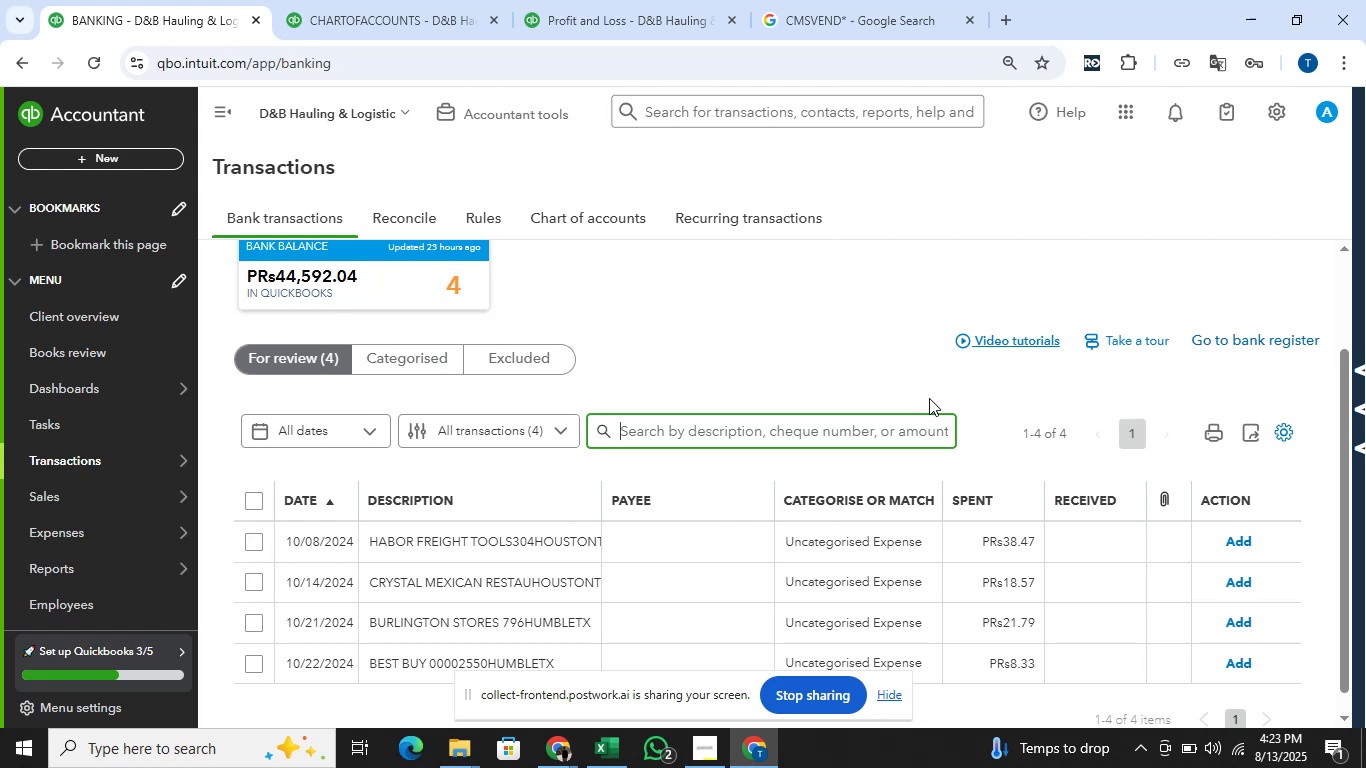 
wait(20.55)
 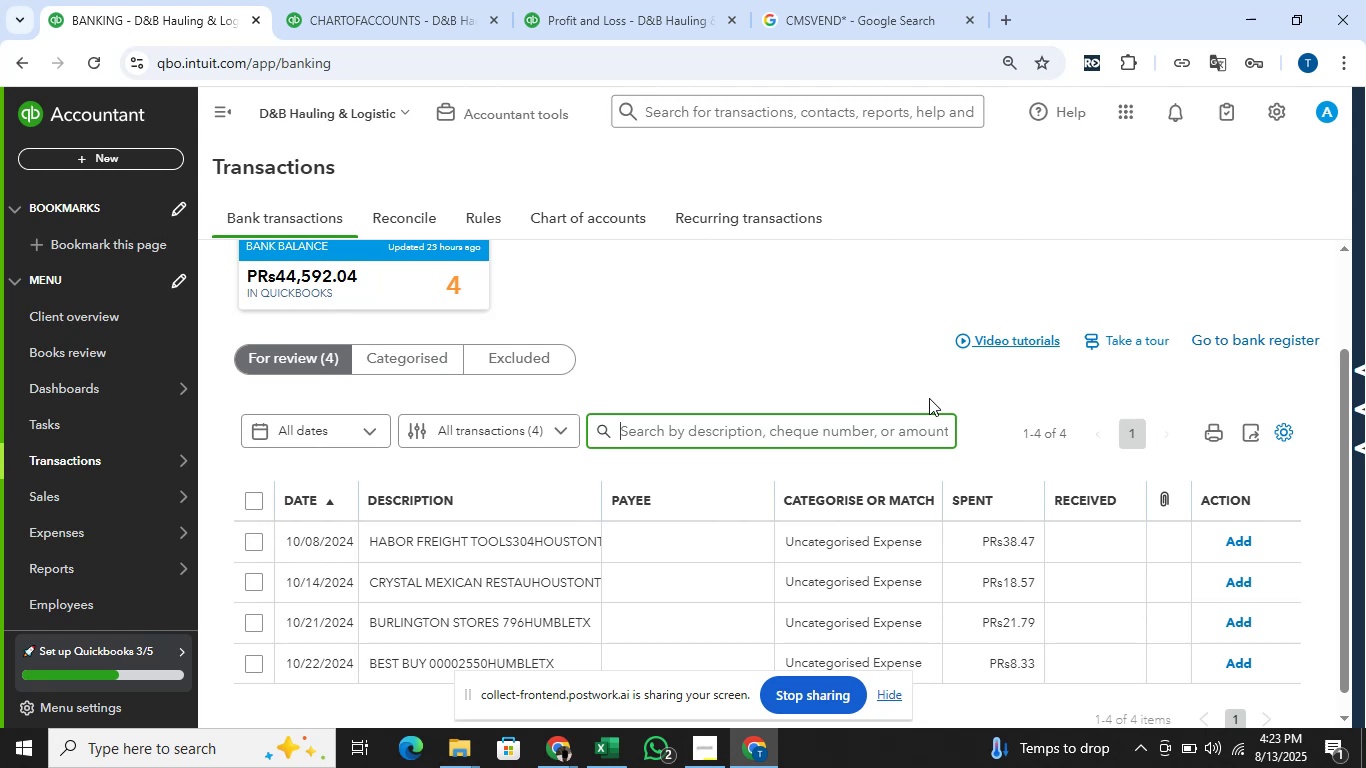 
key(Alt+AltLeft)
 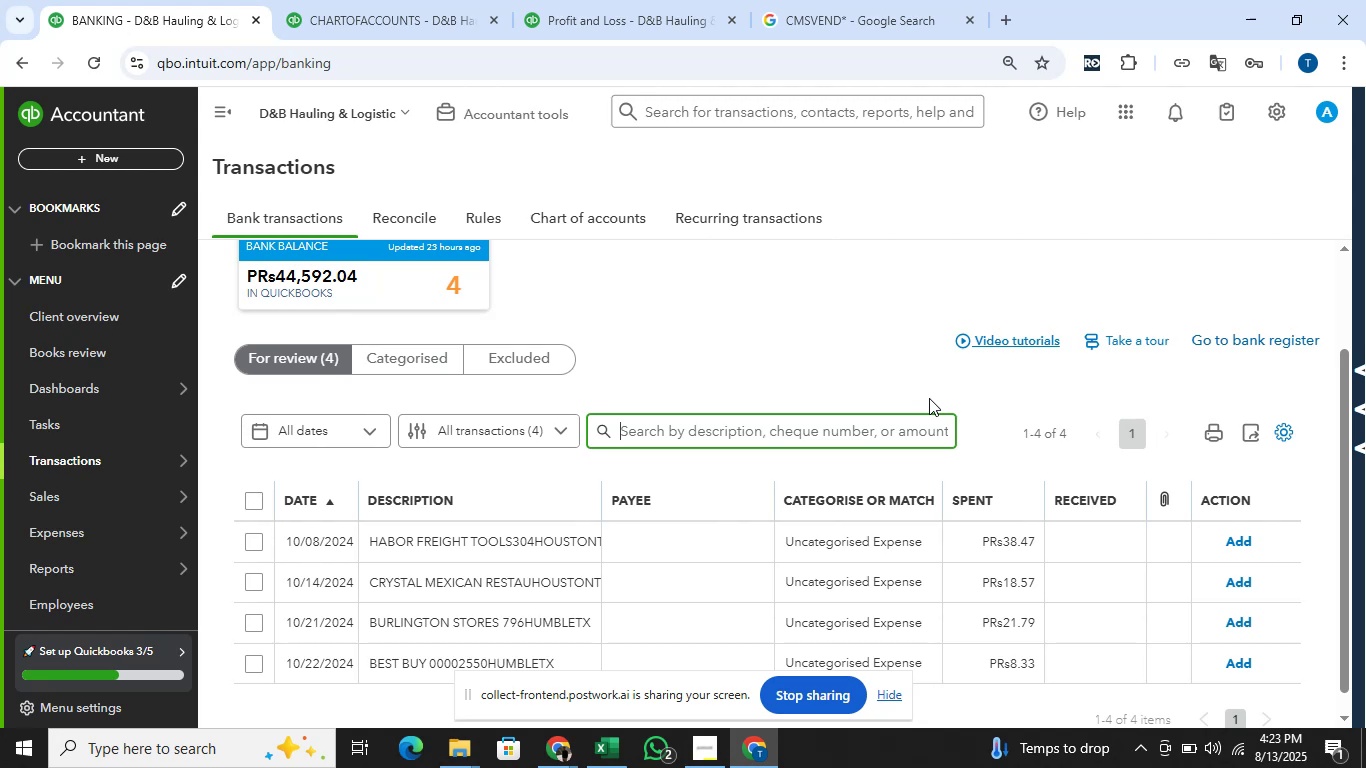 
key(Alt+Tab)
 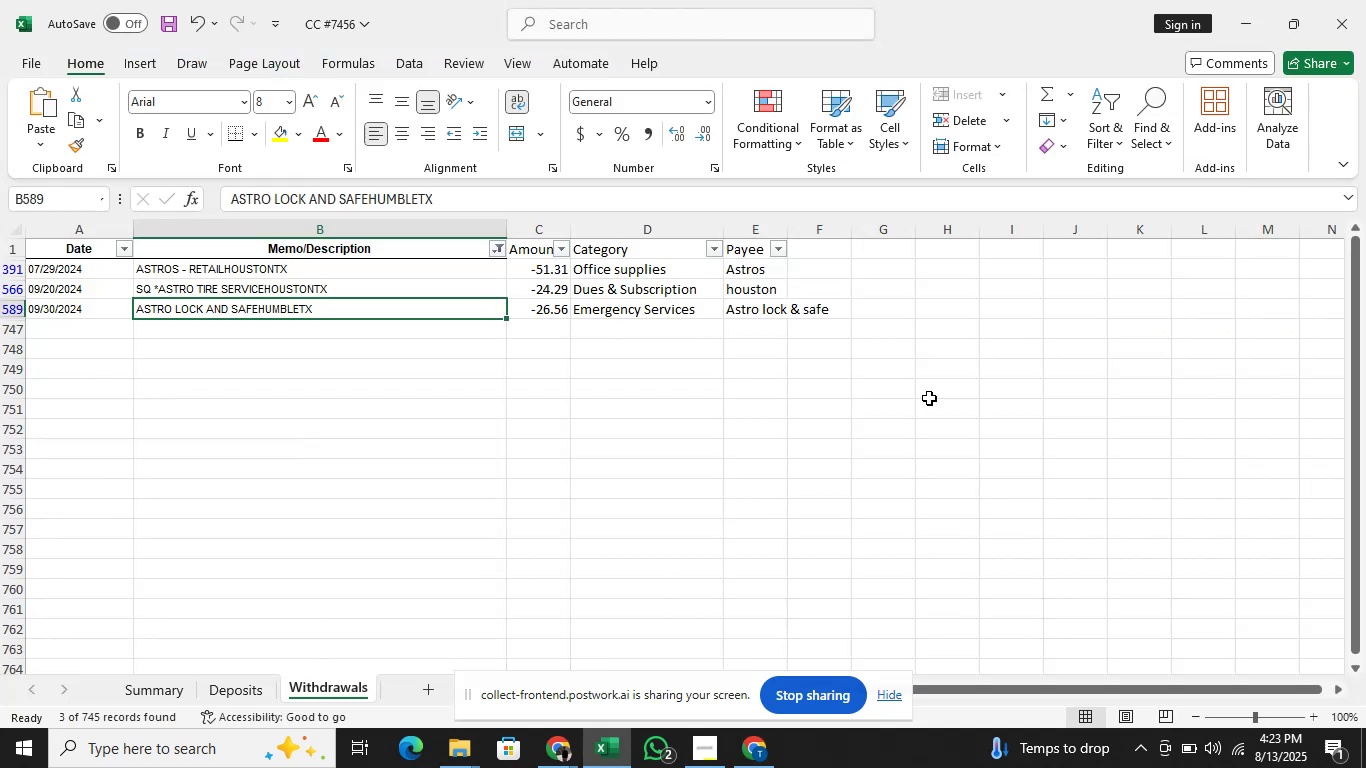 
key(ArrowUp)
 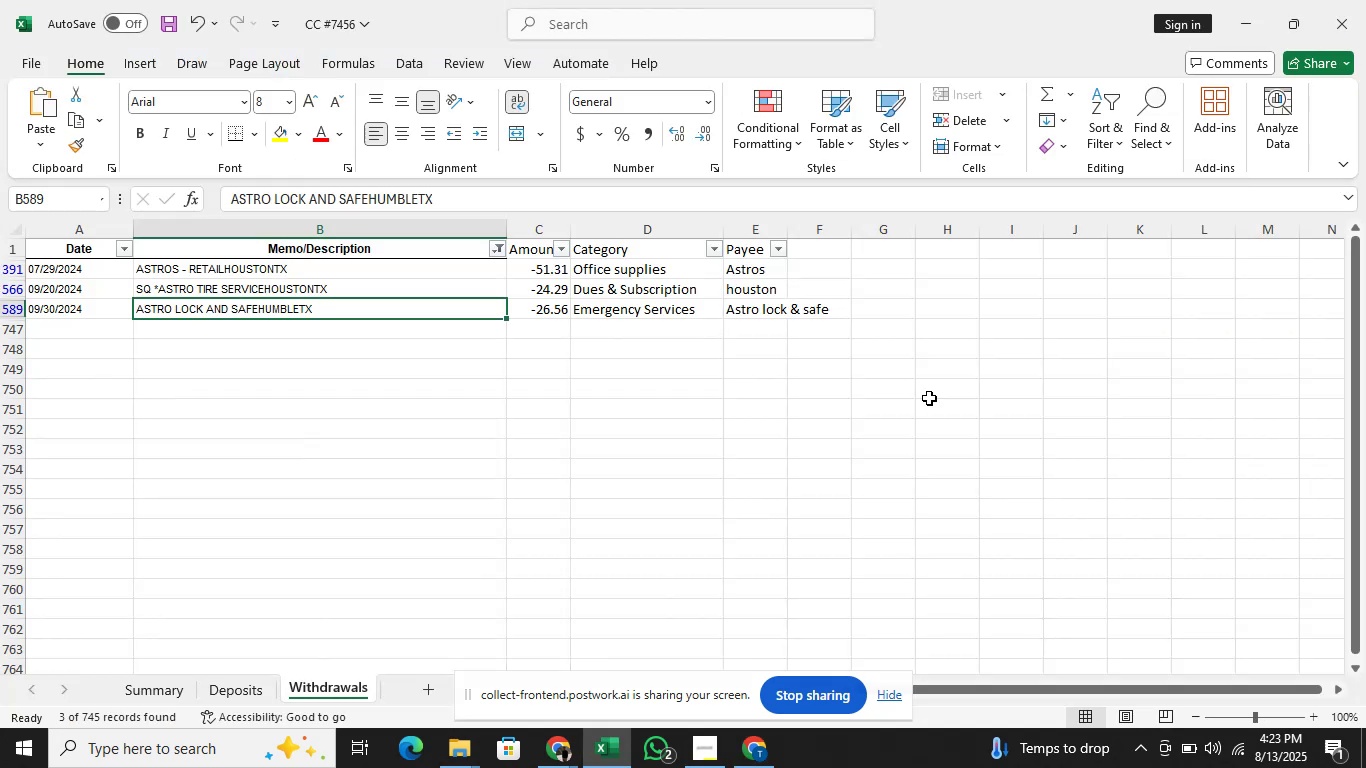 
key(ArrowUp)
 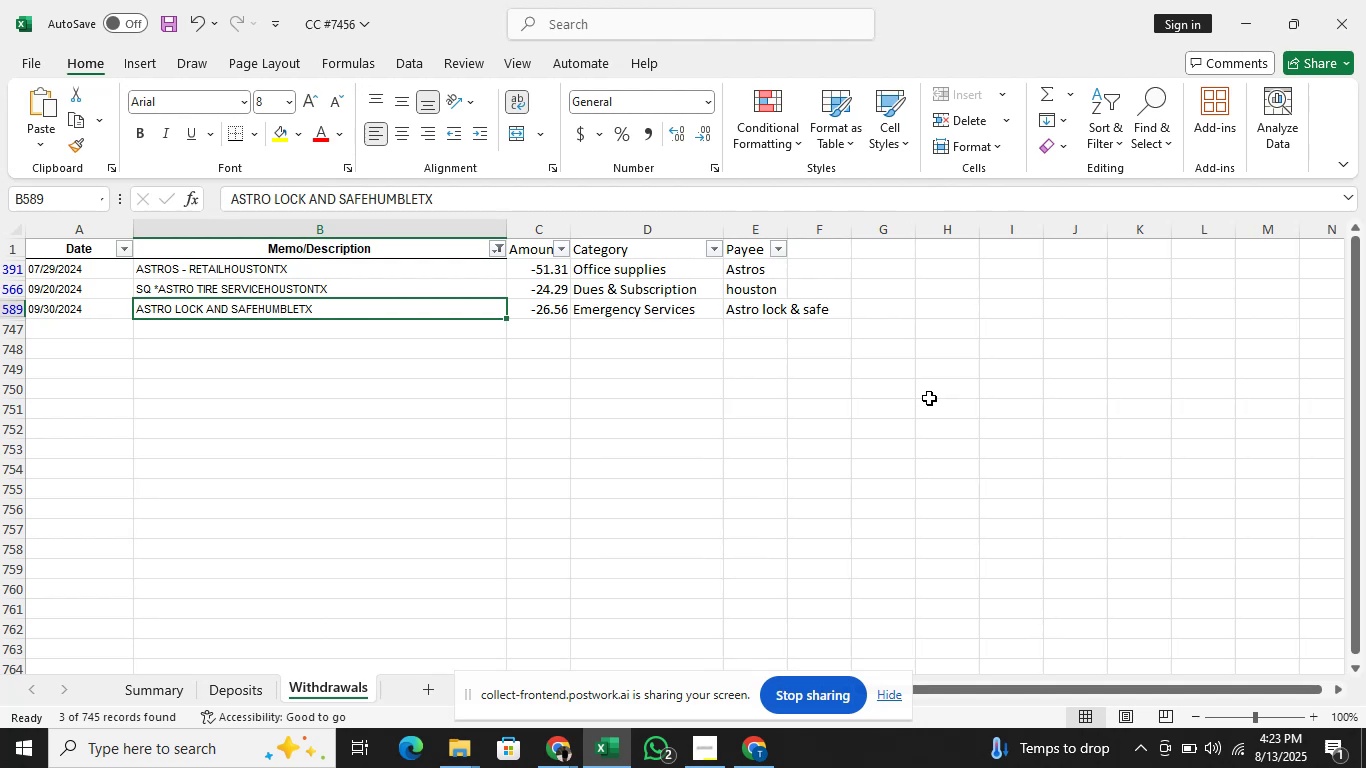 
key(ArrowUp)
 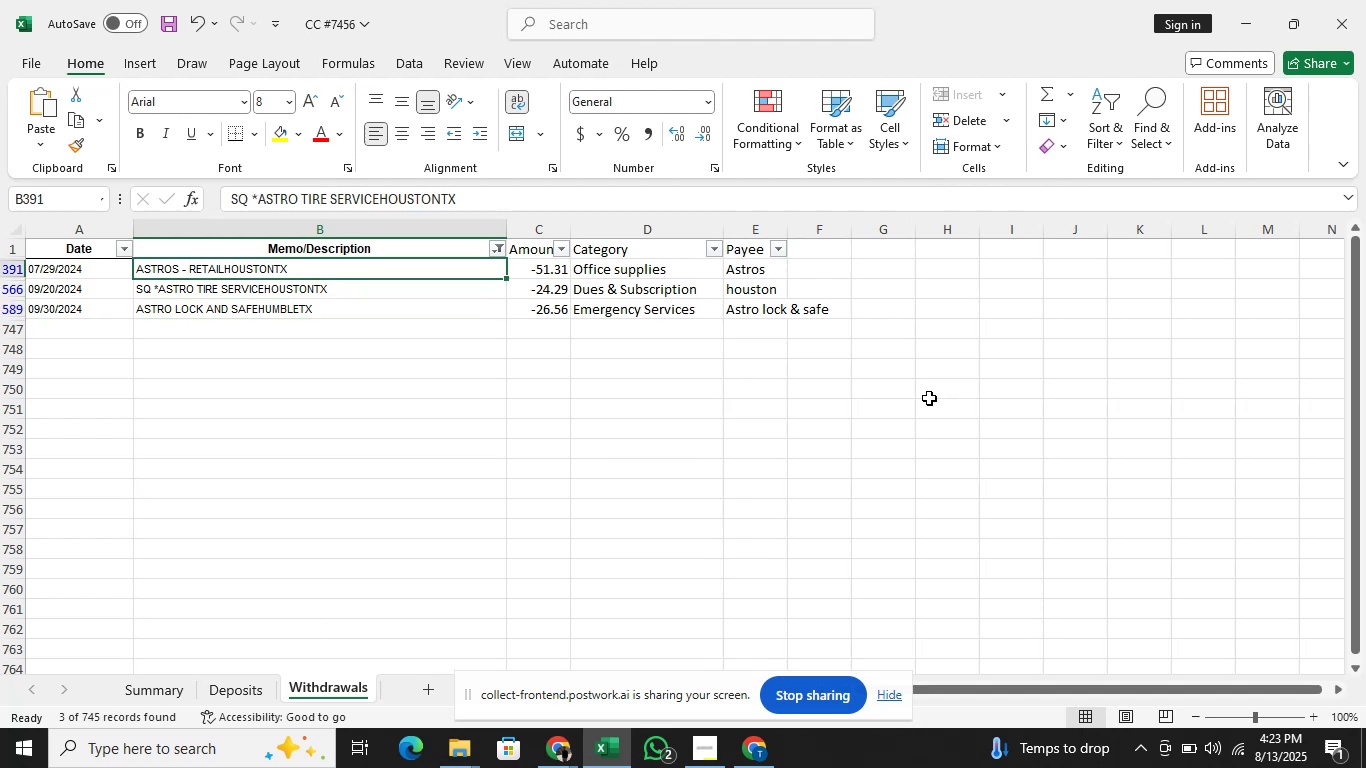 
key(ArrowUp)
 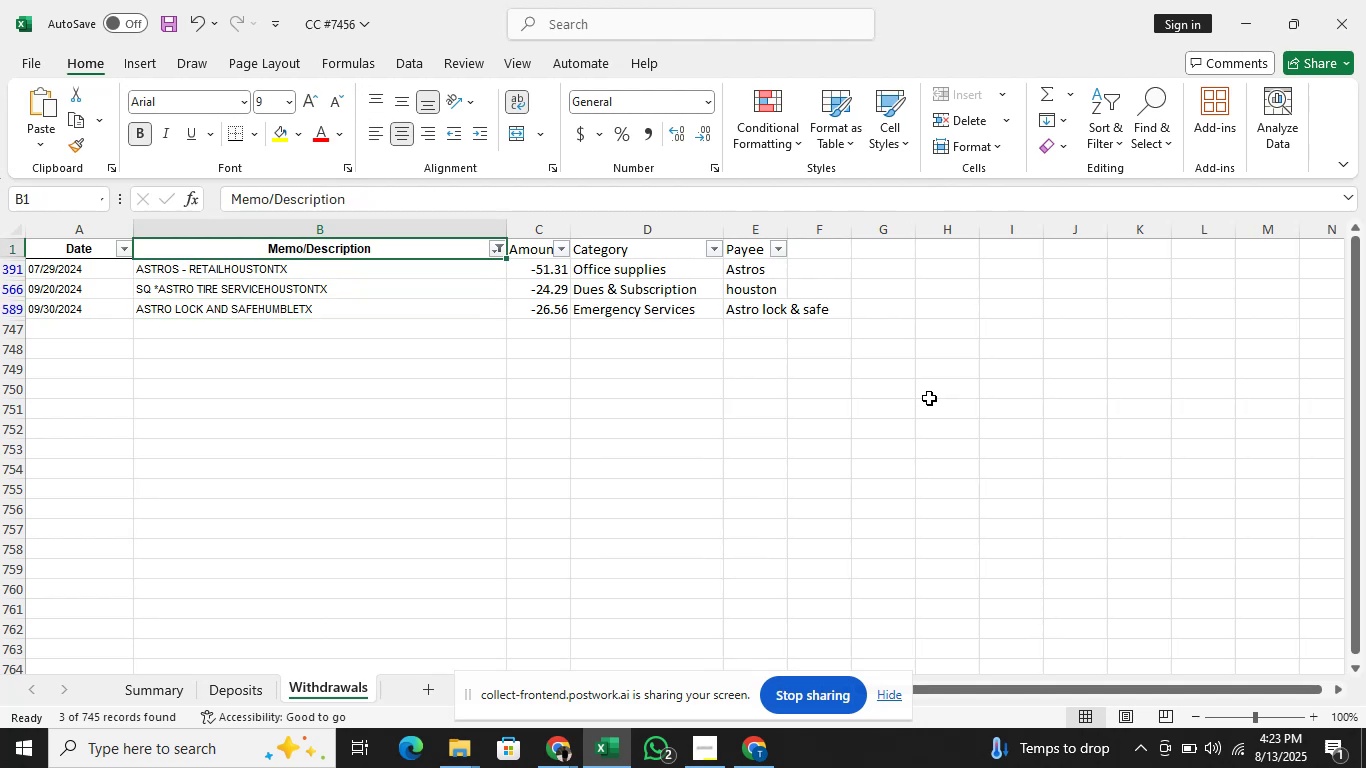 
key(Alt+AltLeft)
 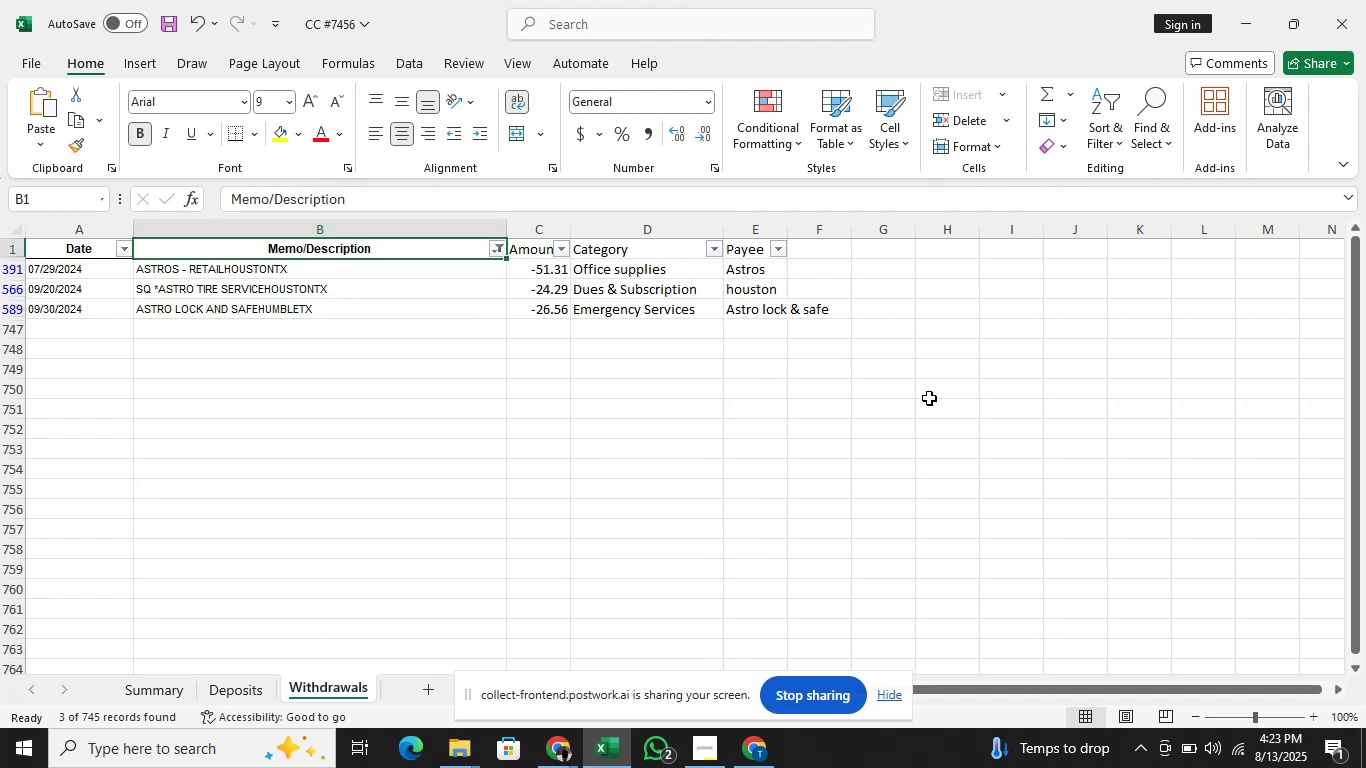 
key(Alt+ArrowDown)
 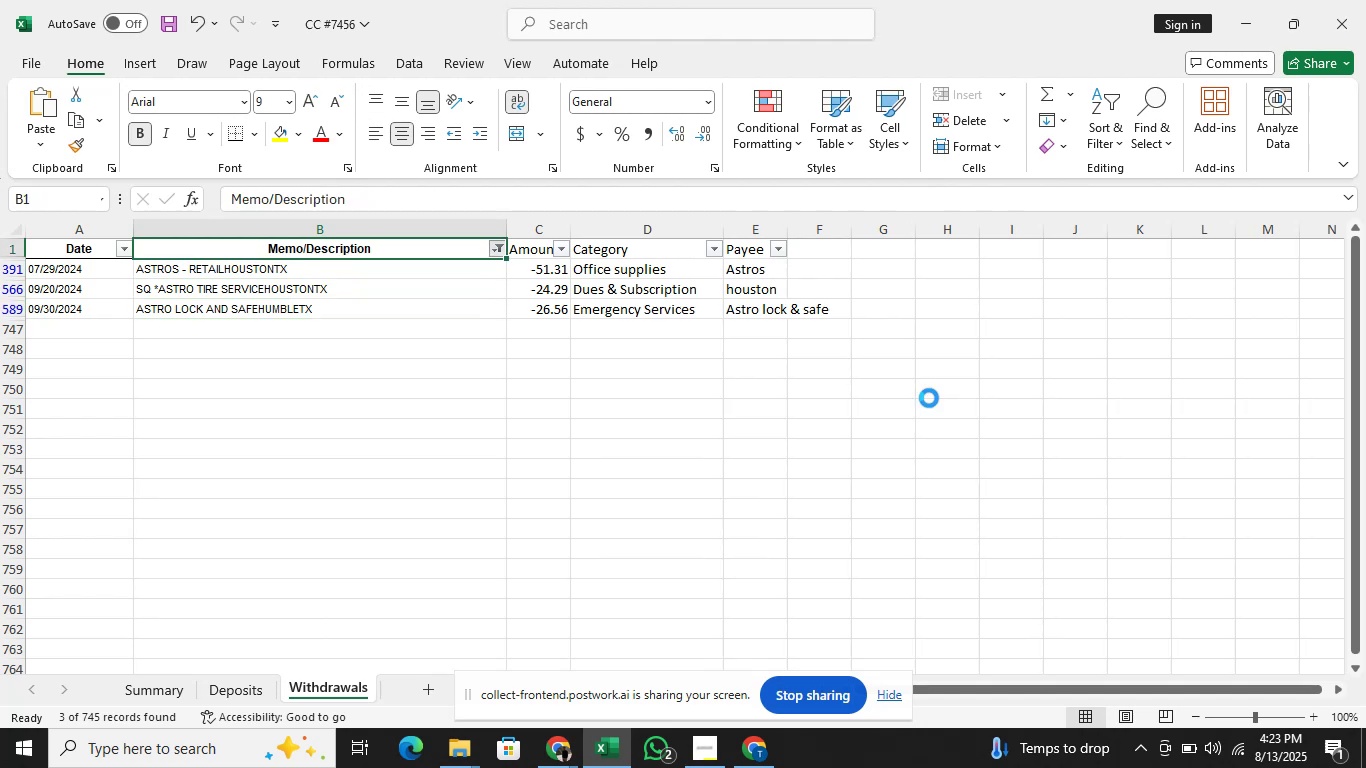 
key(ArrowDown)
 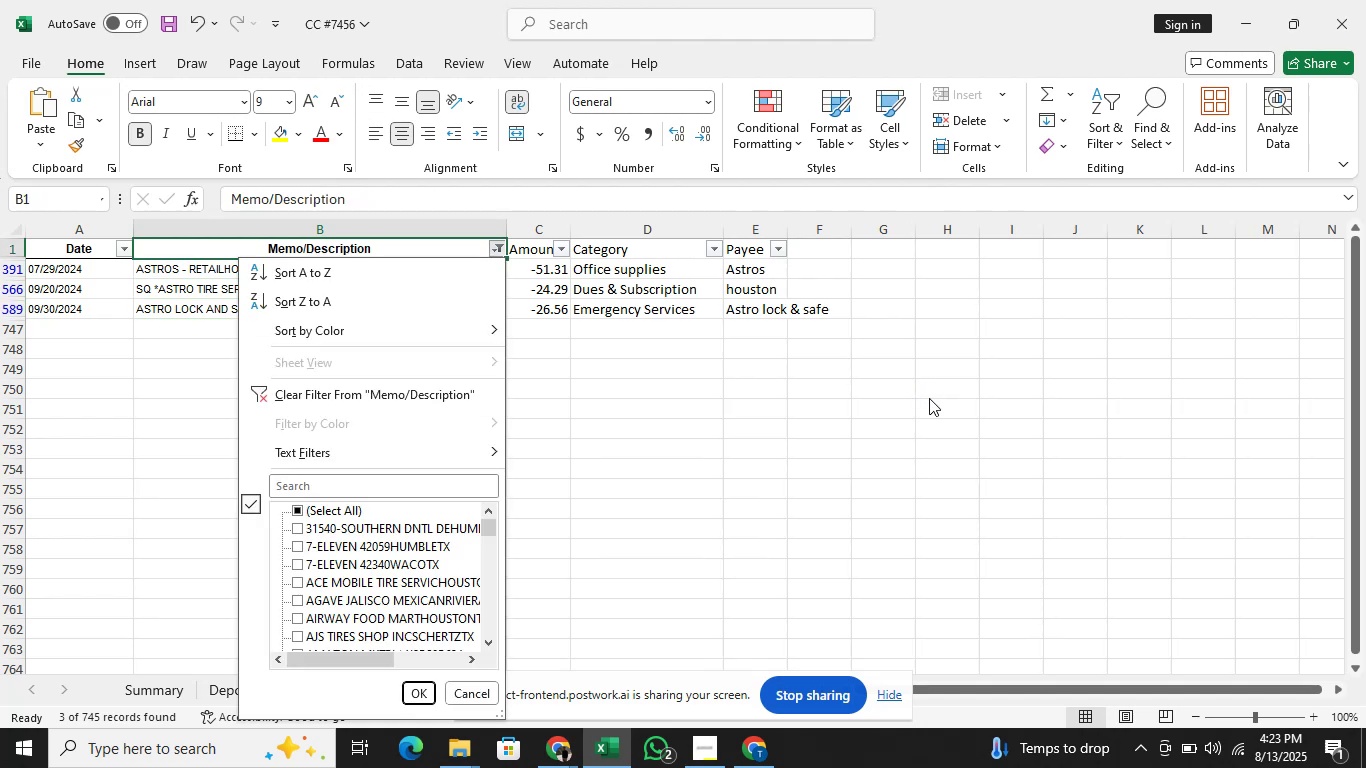 
key(ArrowDown)
 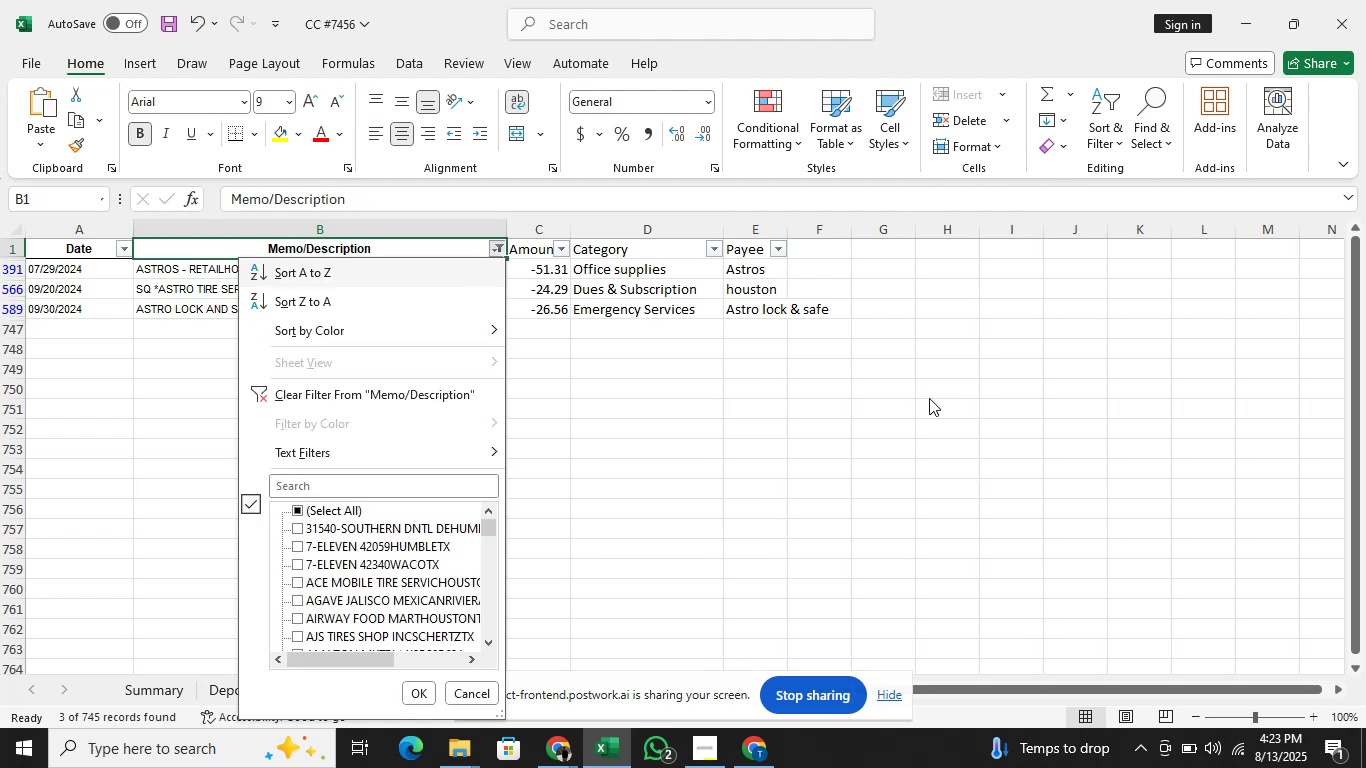 
key(ArrowDown)
 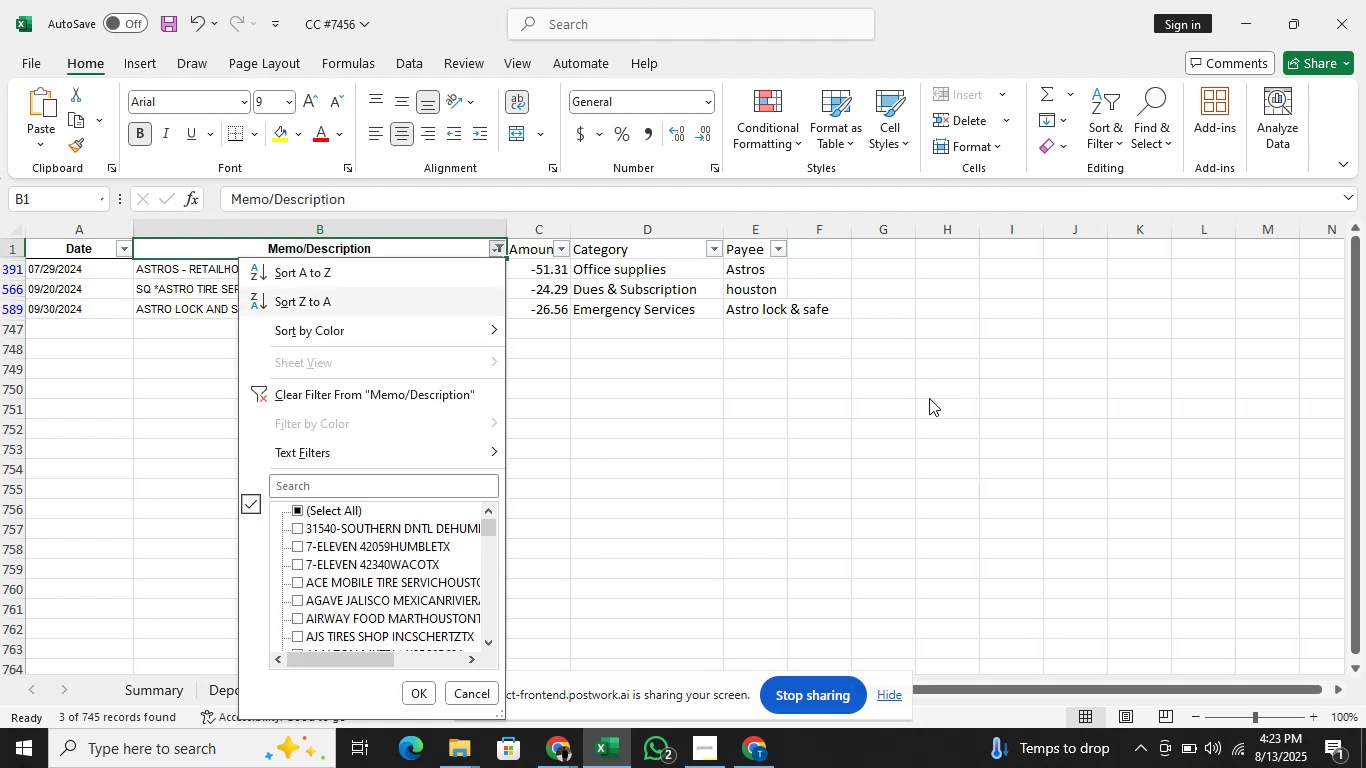 
key(ArrowDown)
 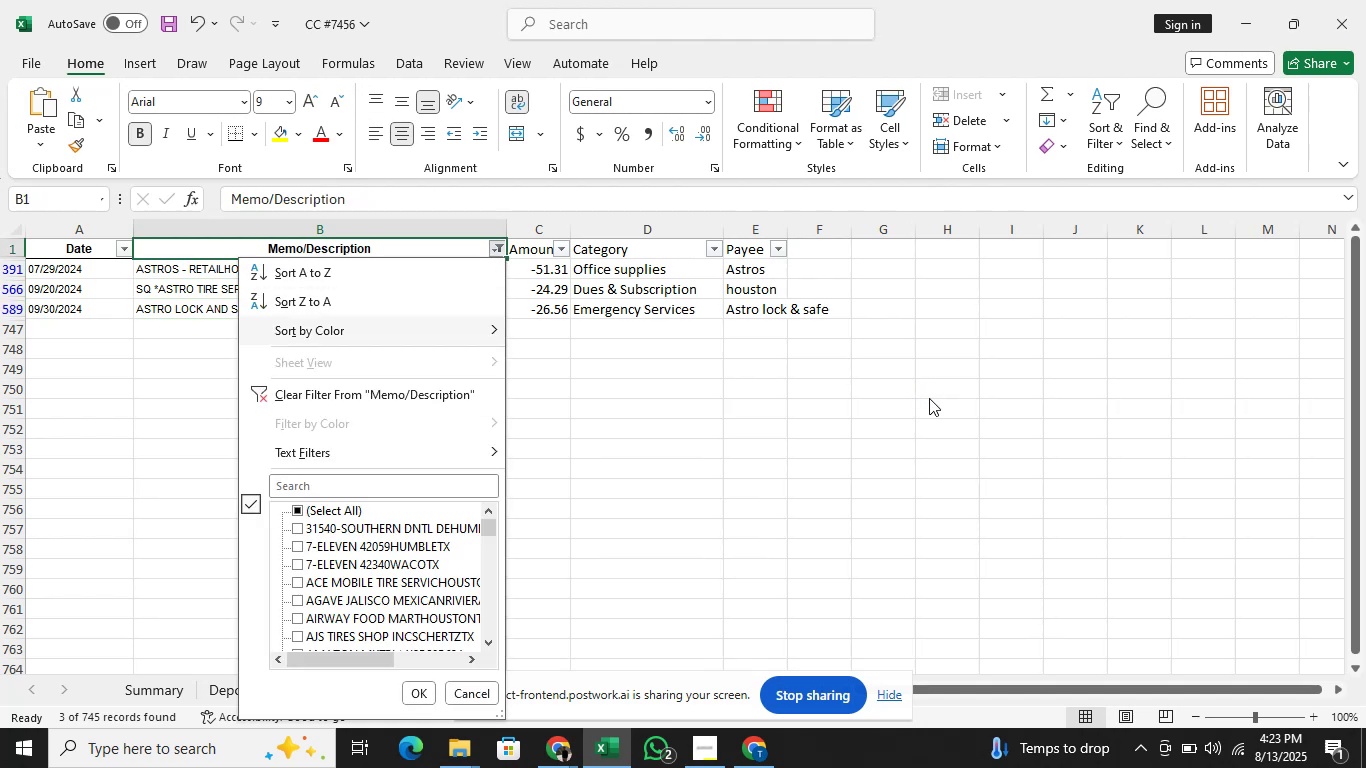 
key(ArrowDown)
 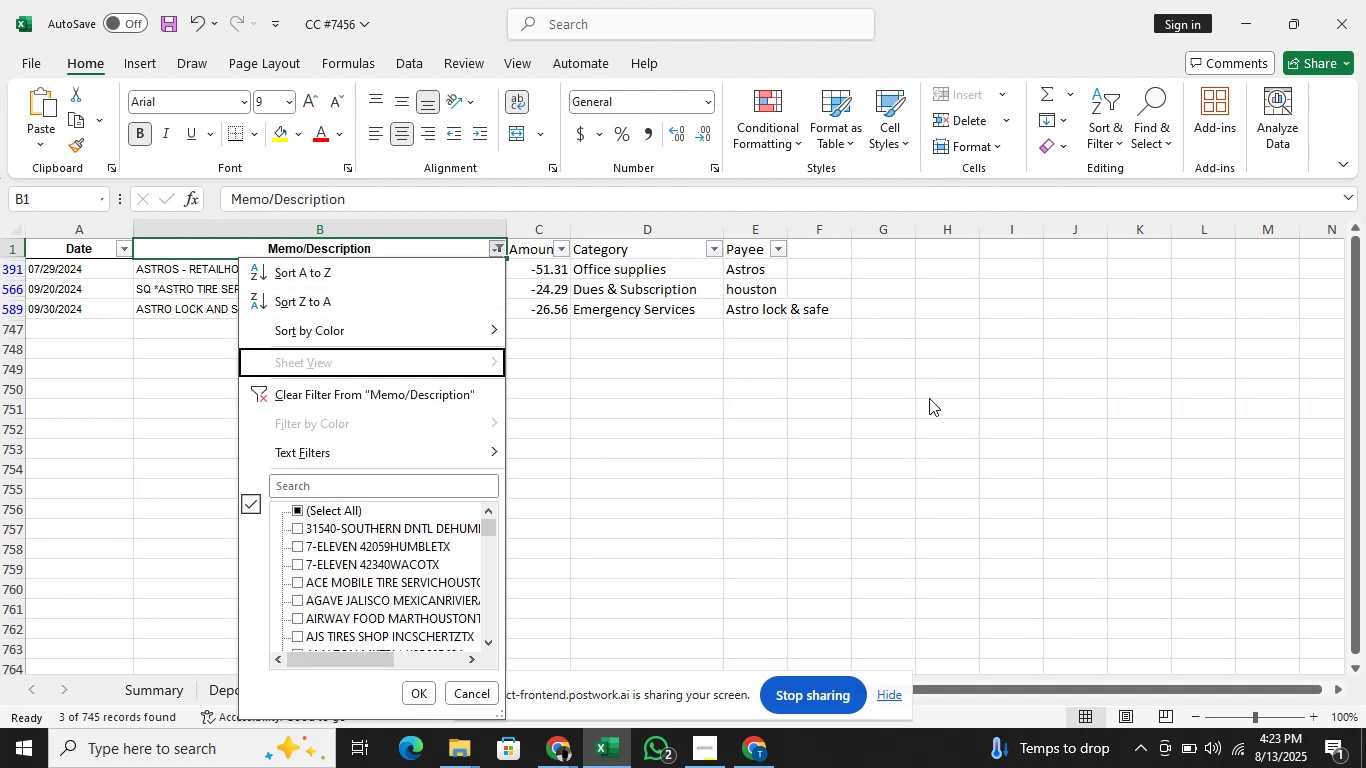 
key(ArrowDown)
 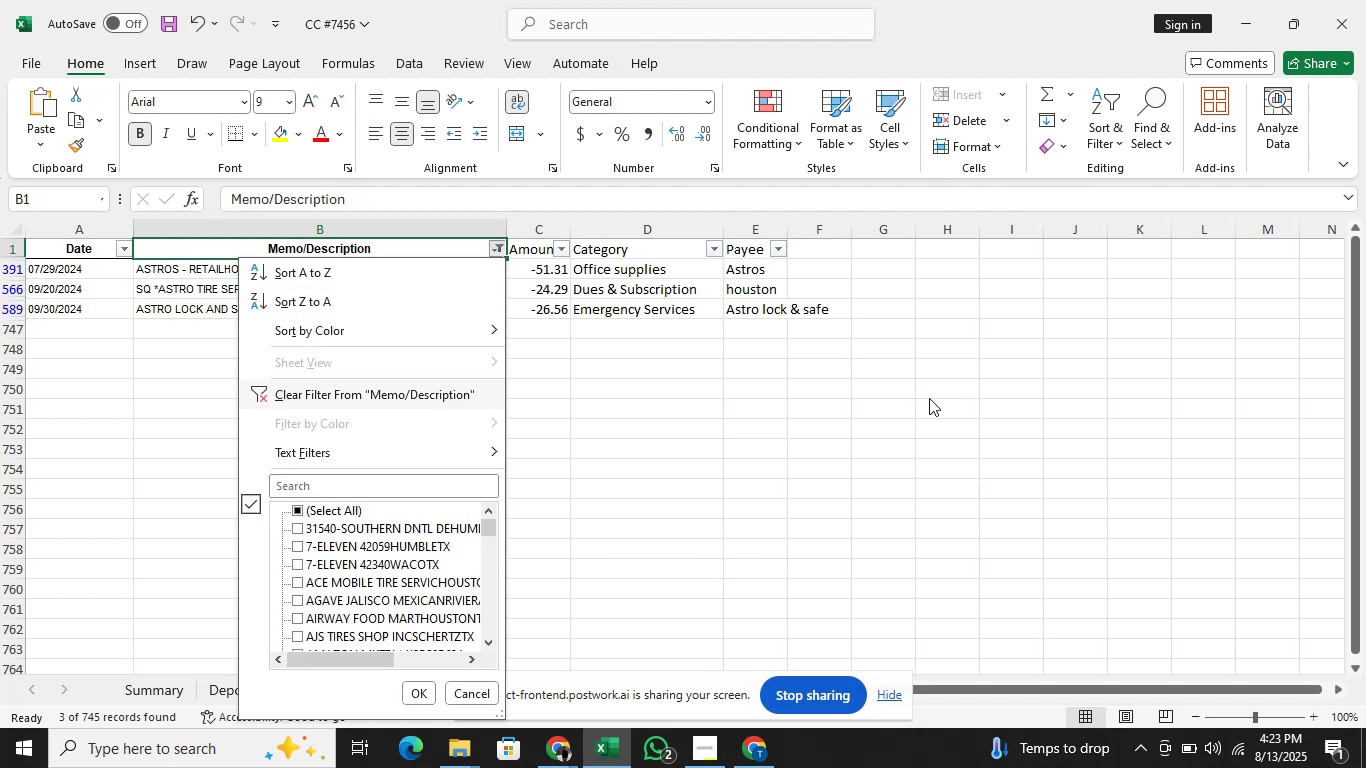 
key(ArrowDown)
 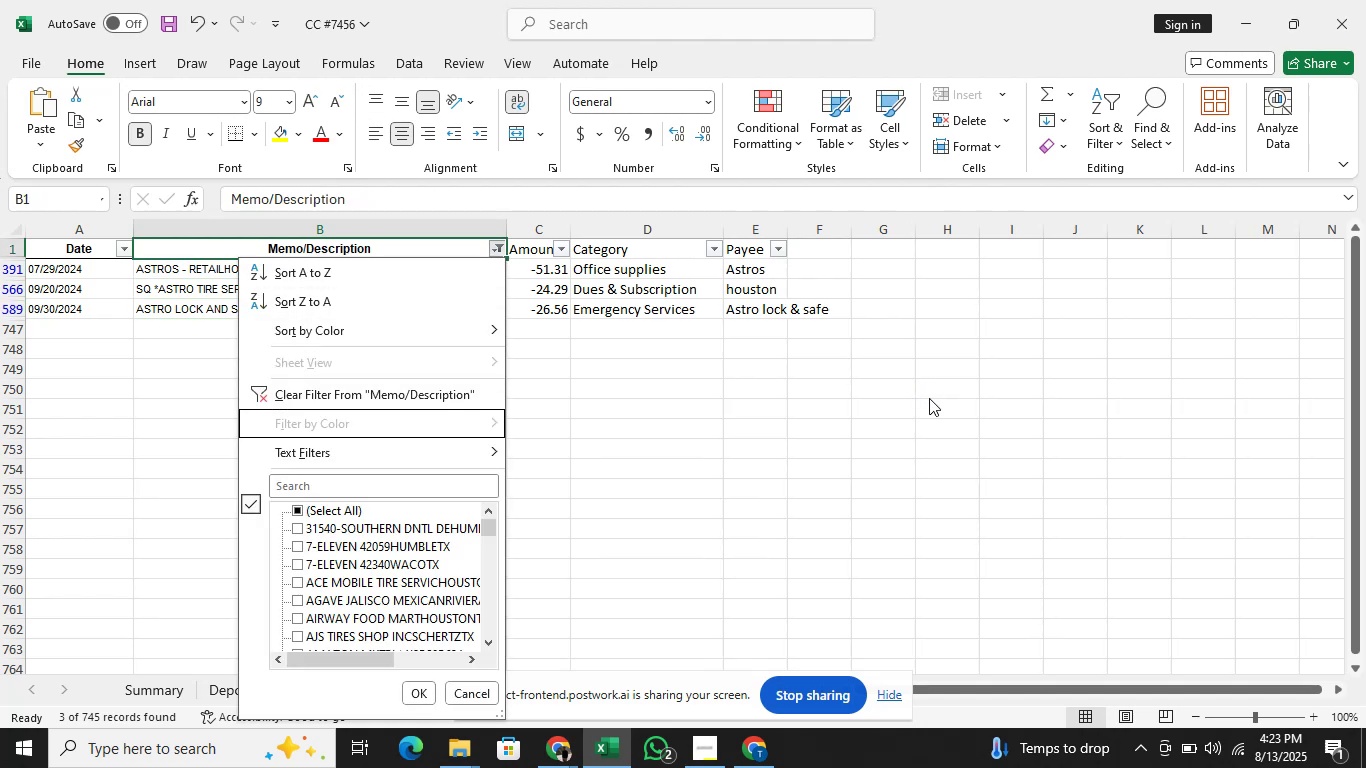 
key(ArrowDown)
 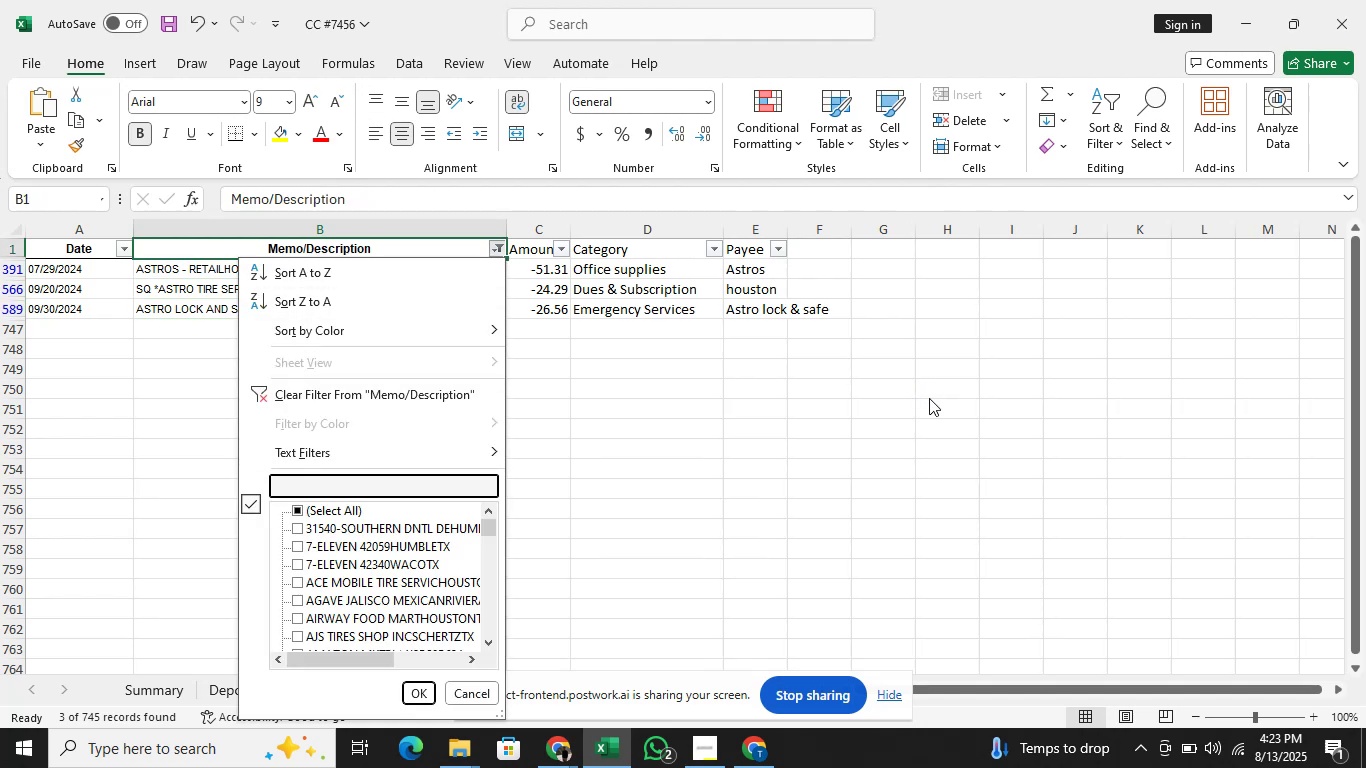 
type(habor)
 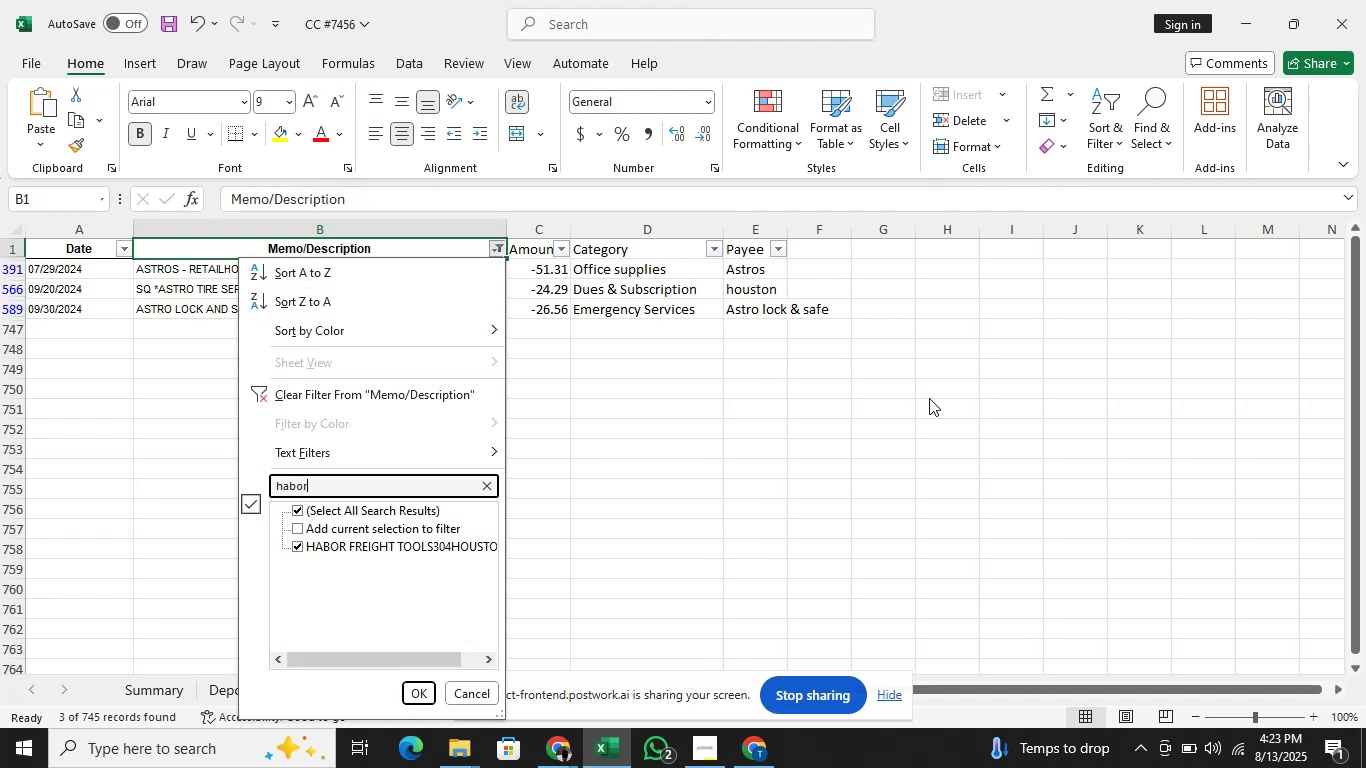 
key(Enter)
 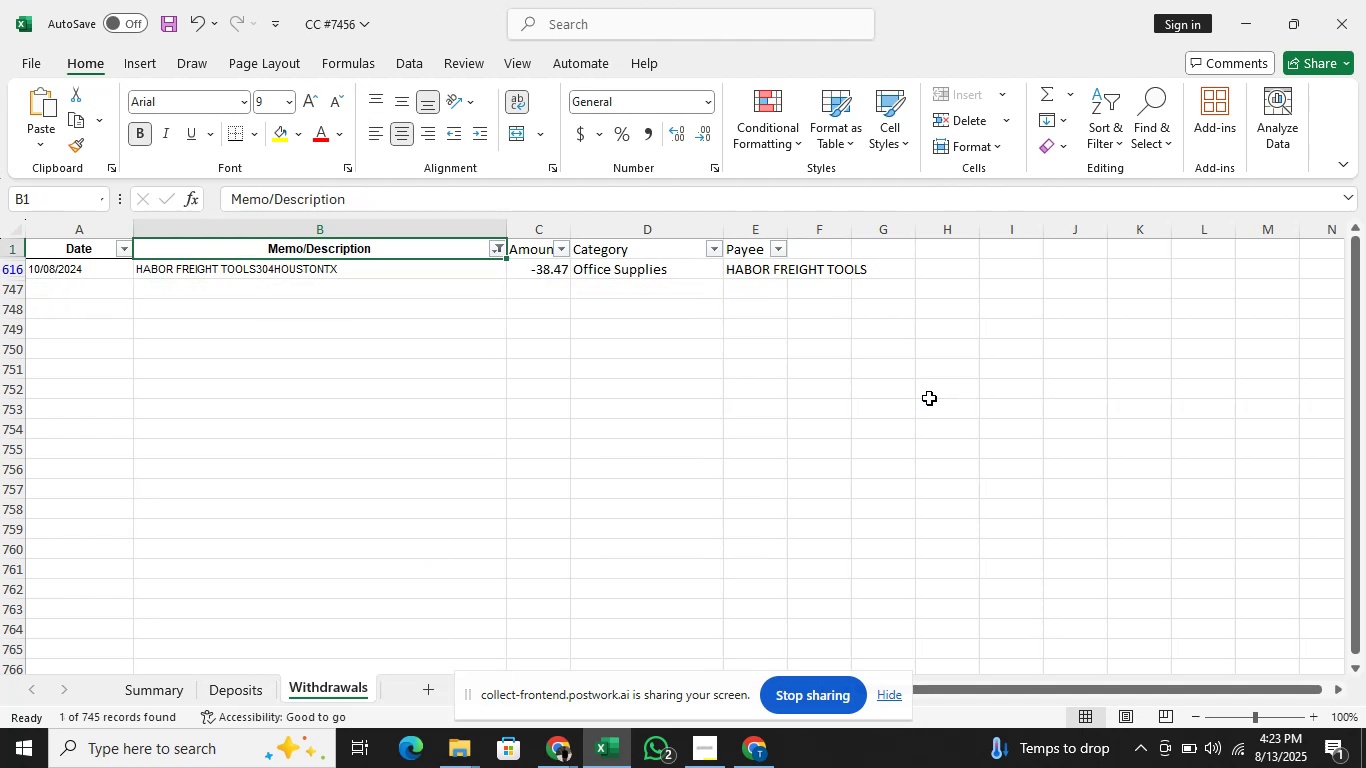 
key(Alt+AltLeft)
 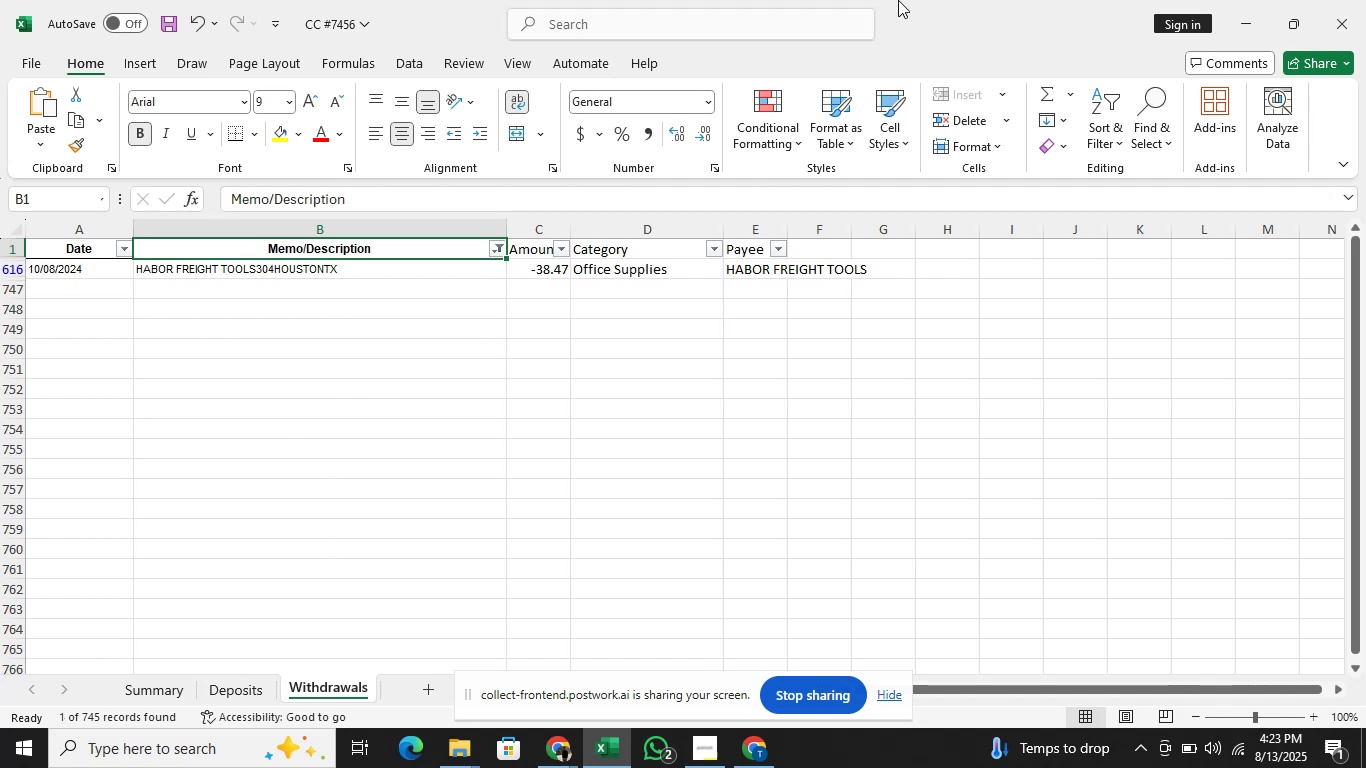 
key(Alt+Tab)
 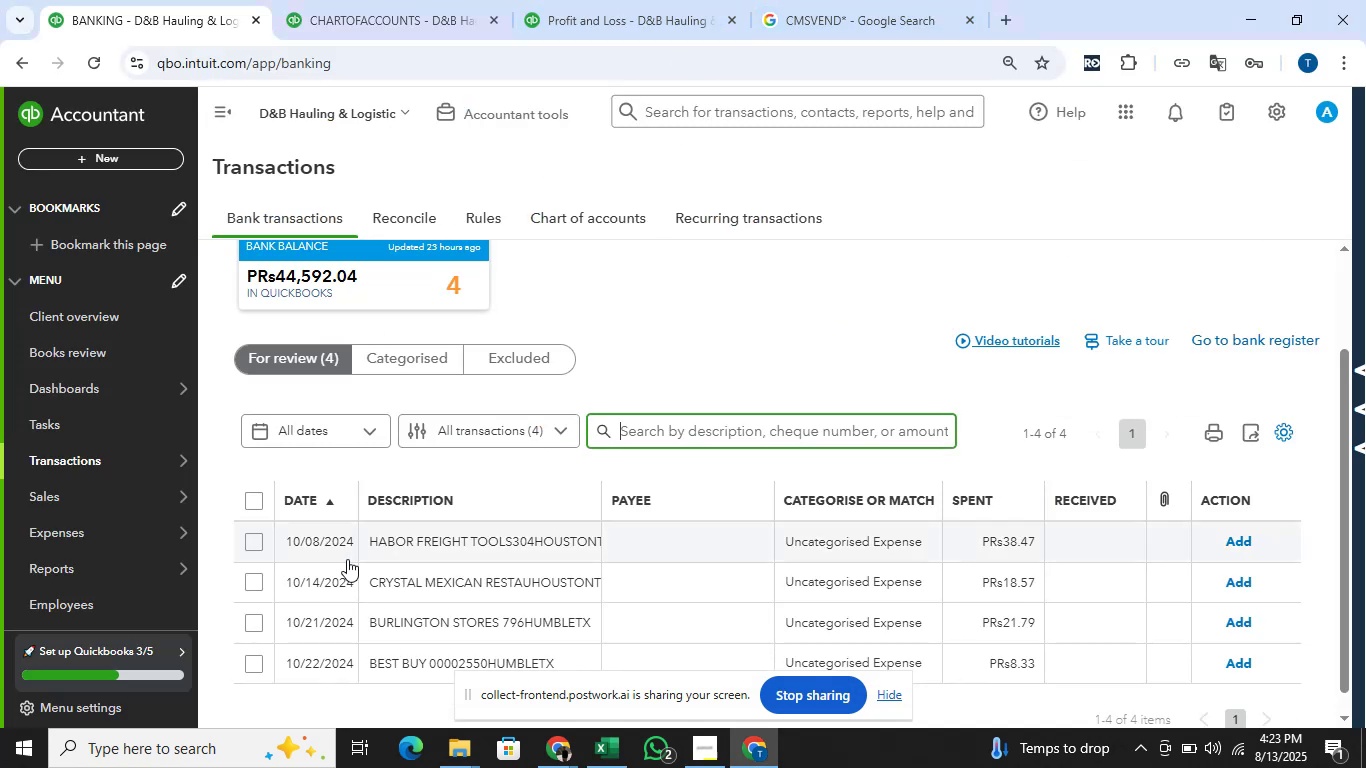 
left_click([254, 533])
 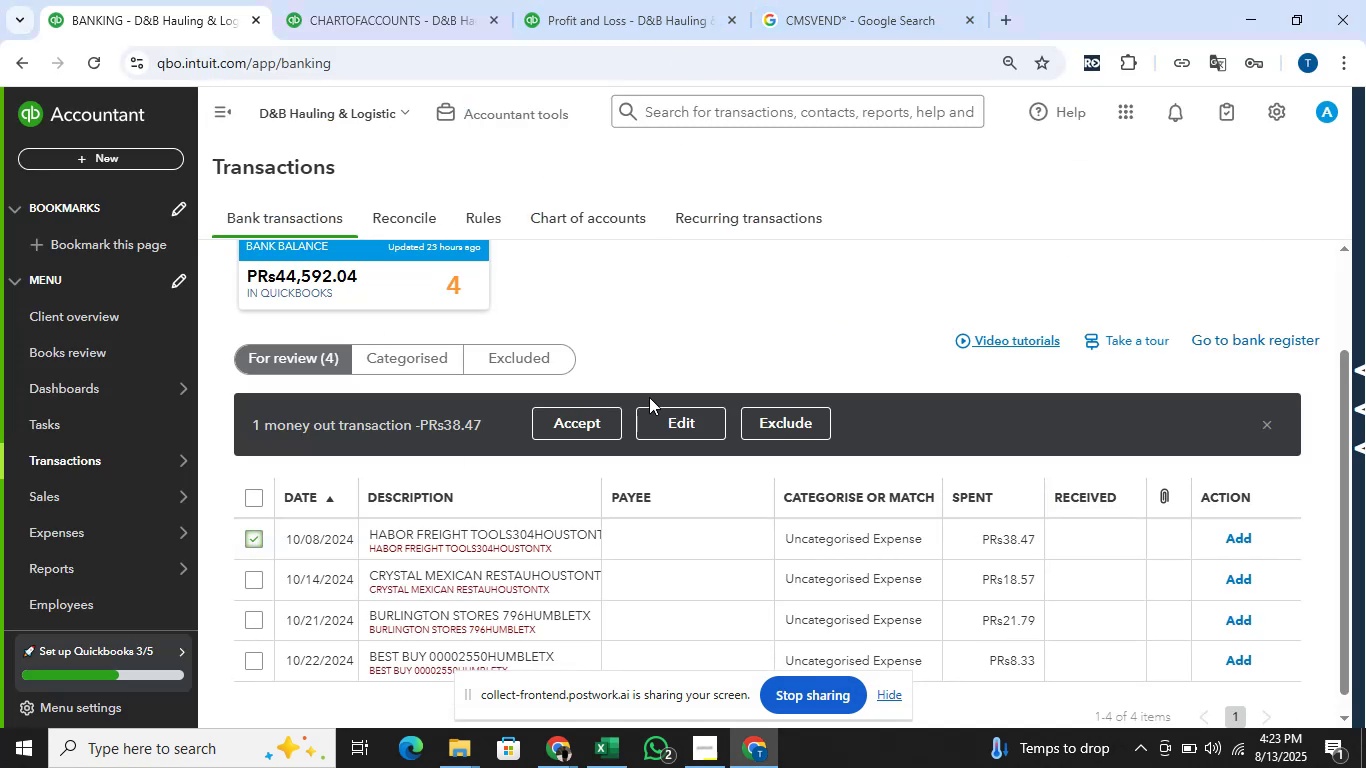 
left_click([662, 415])
 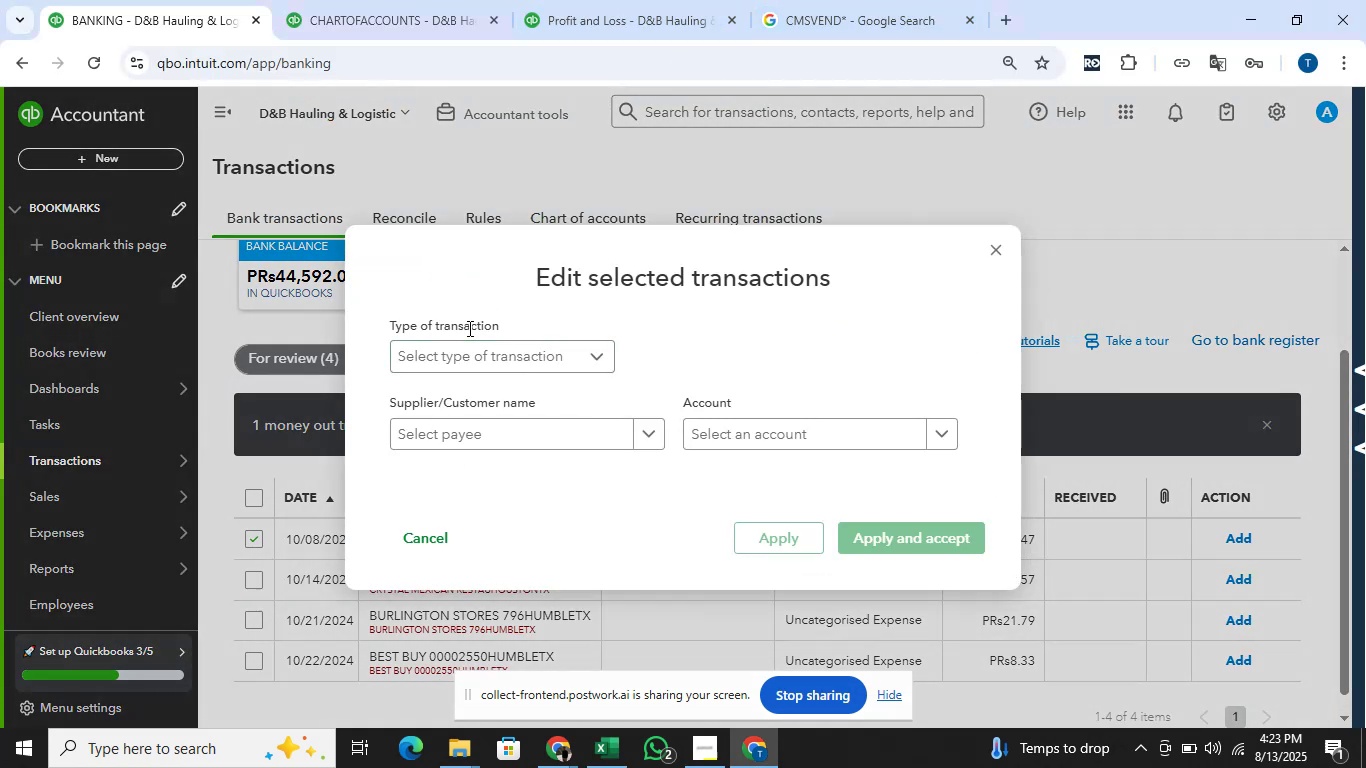 
left_click([464, 367])
 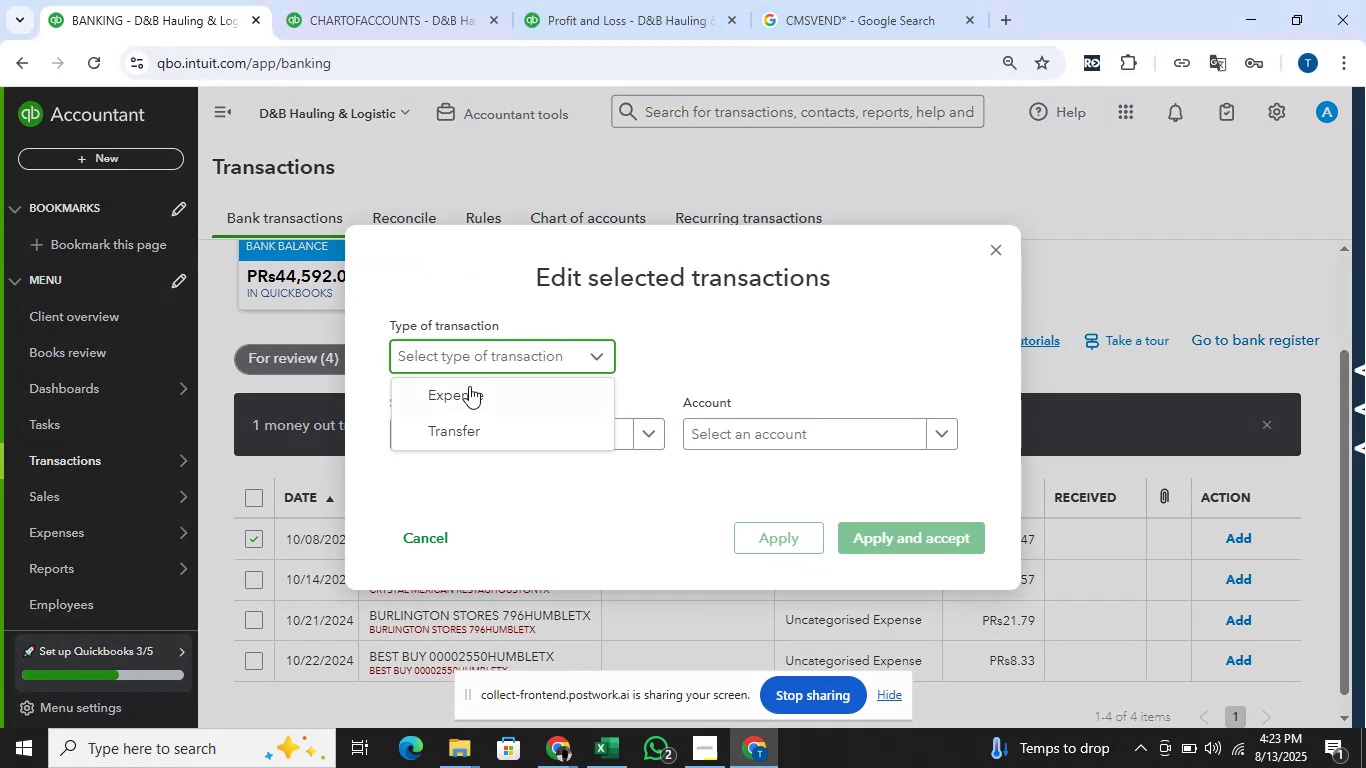 
left_click([469, 386])
 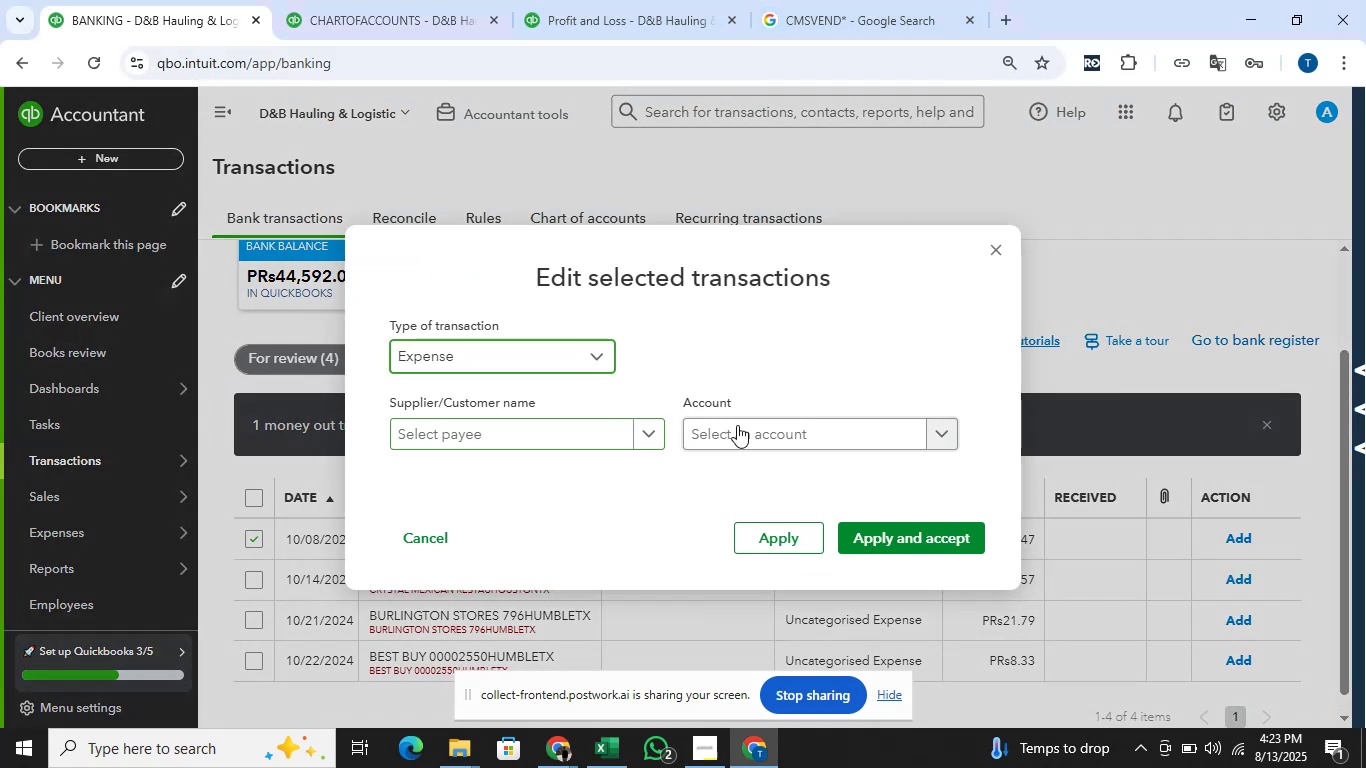 
left_click([740, 423])
 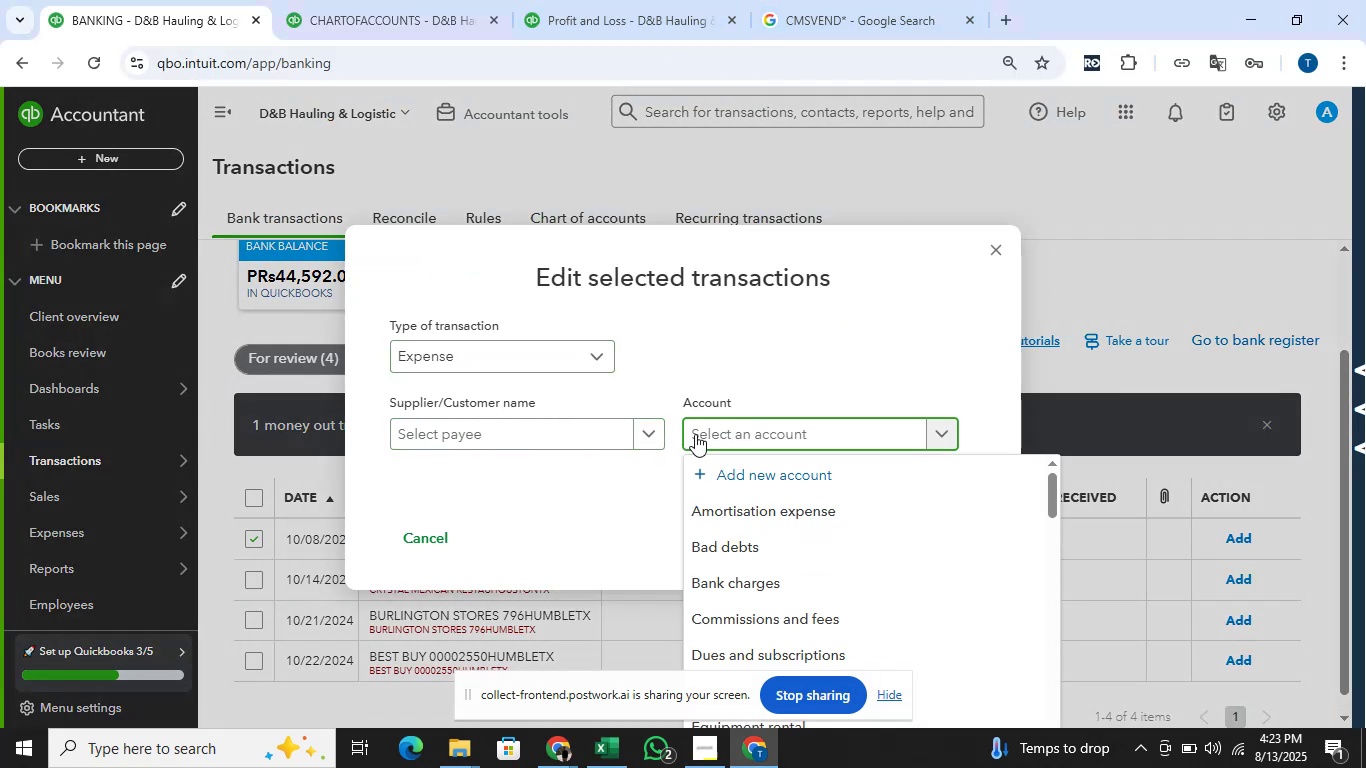 
type(office)
 